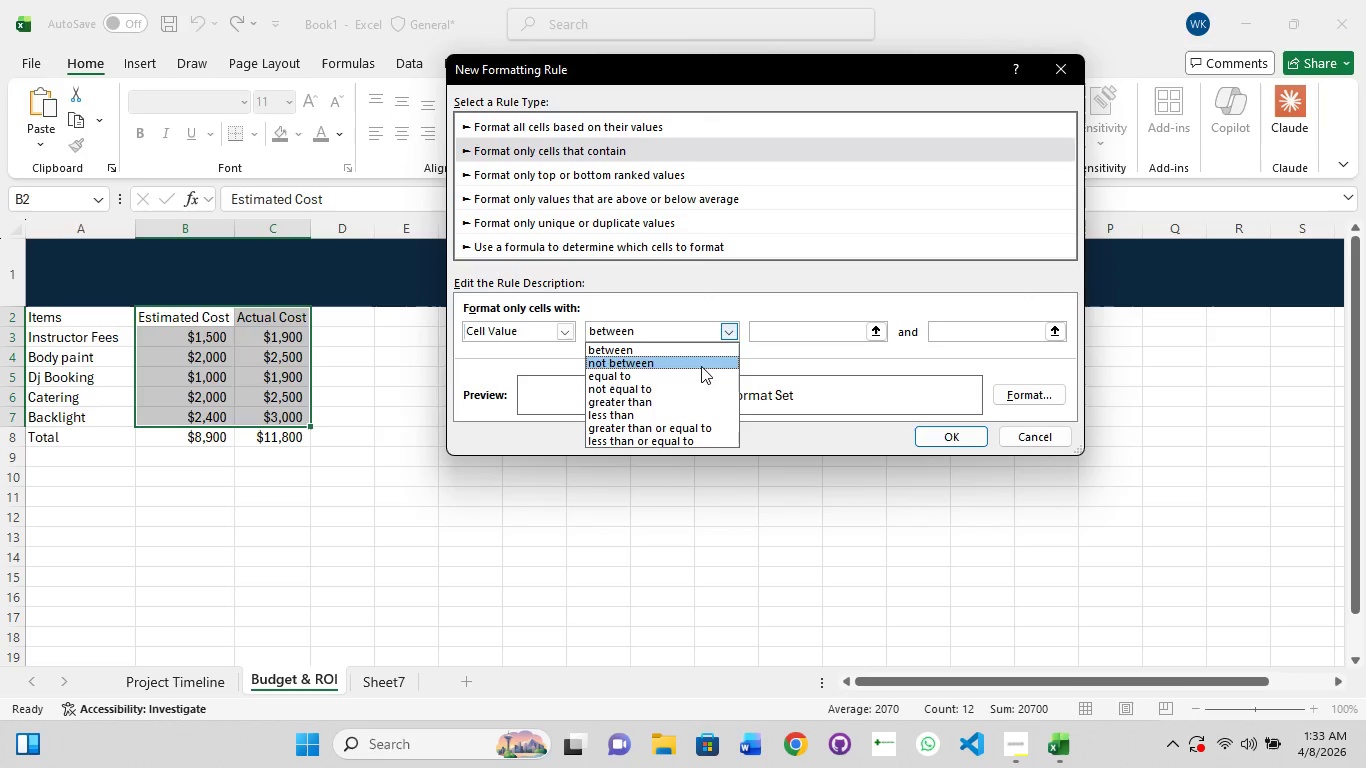 
left_click([671, 403])
 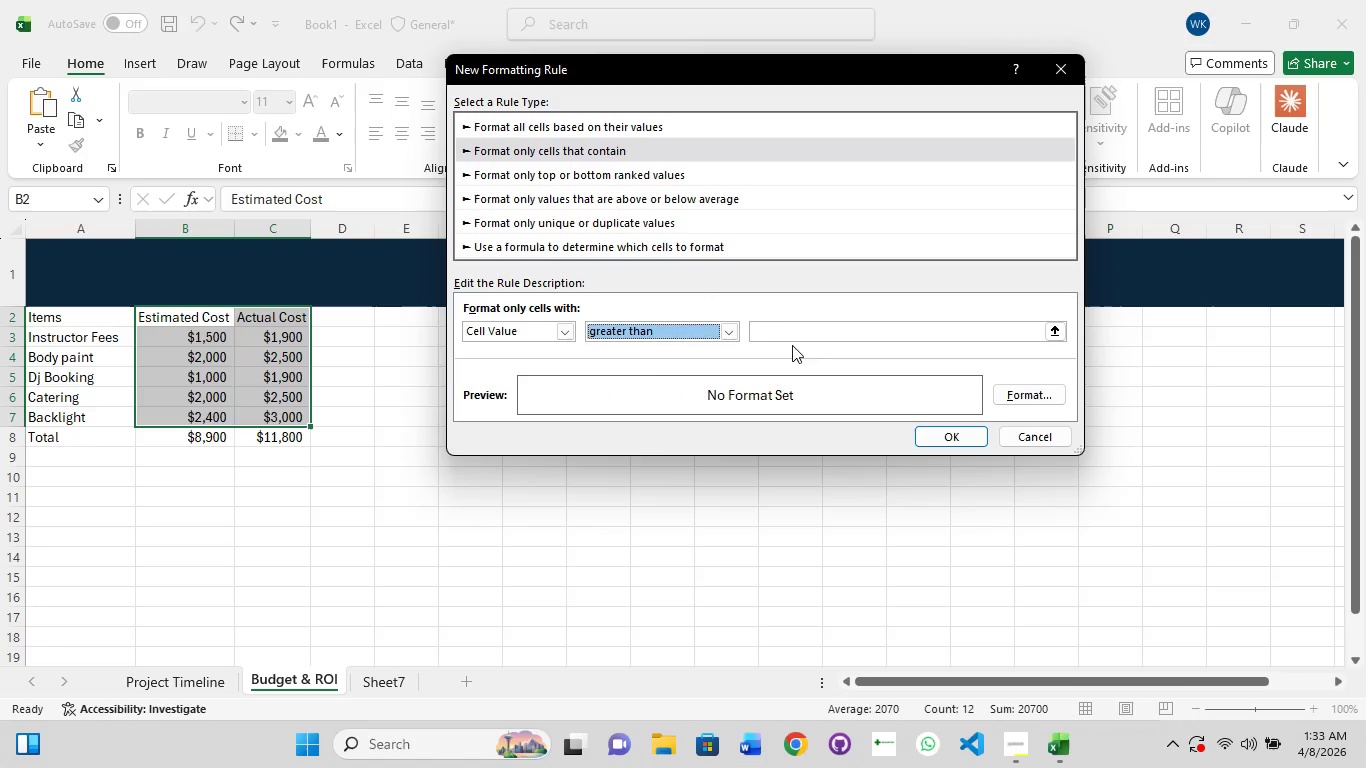 
left_click([805, 330])
 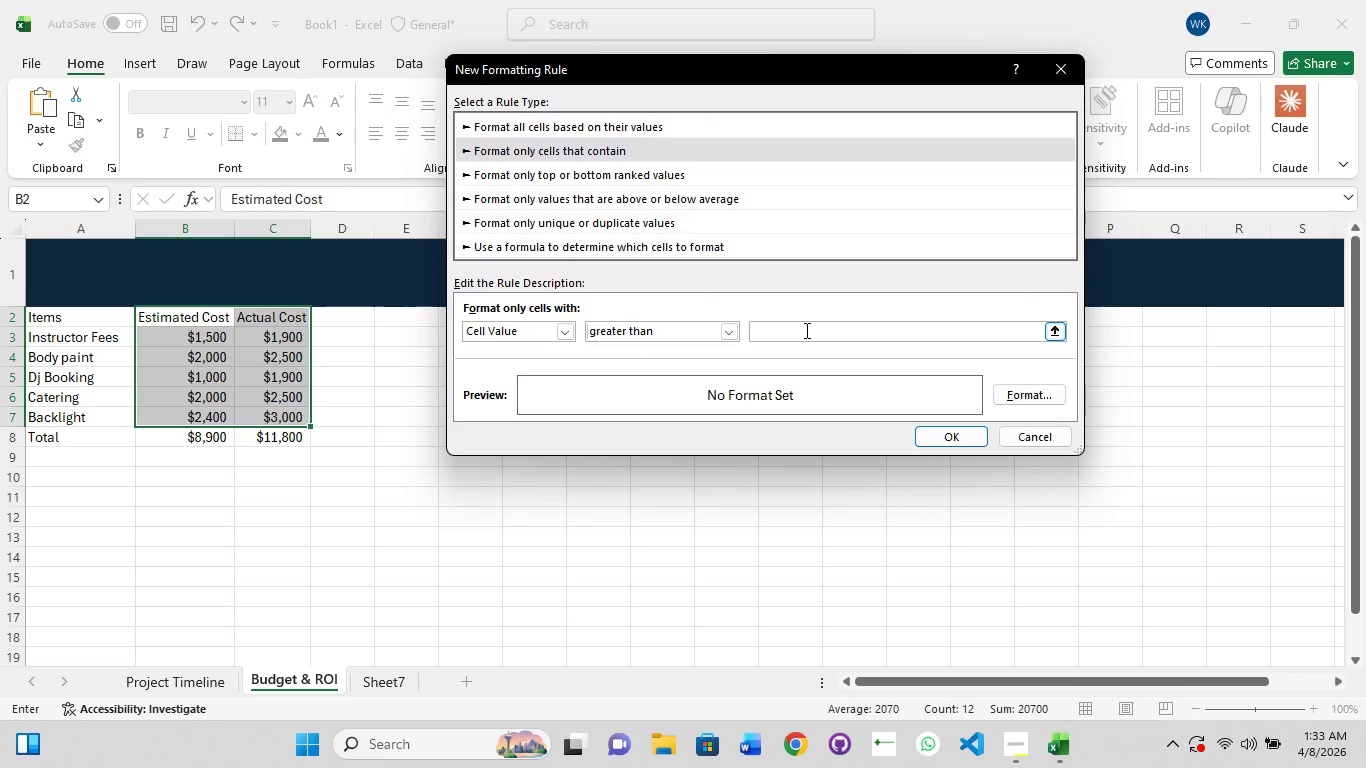 
type(2000)
 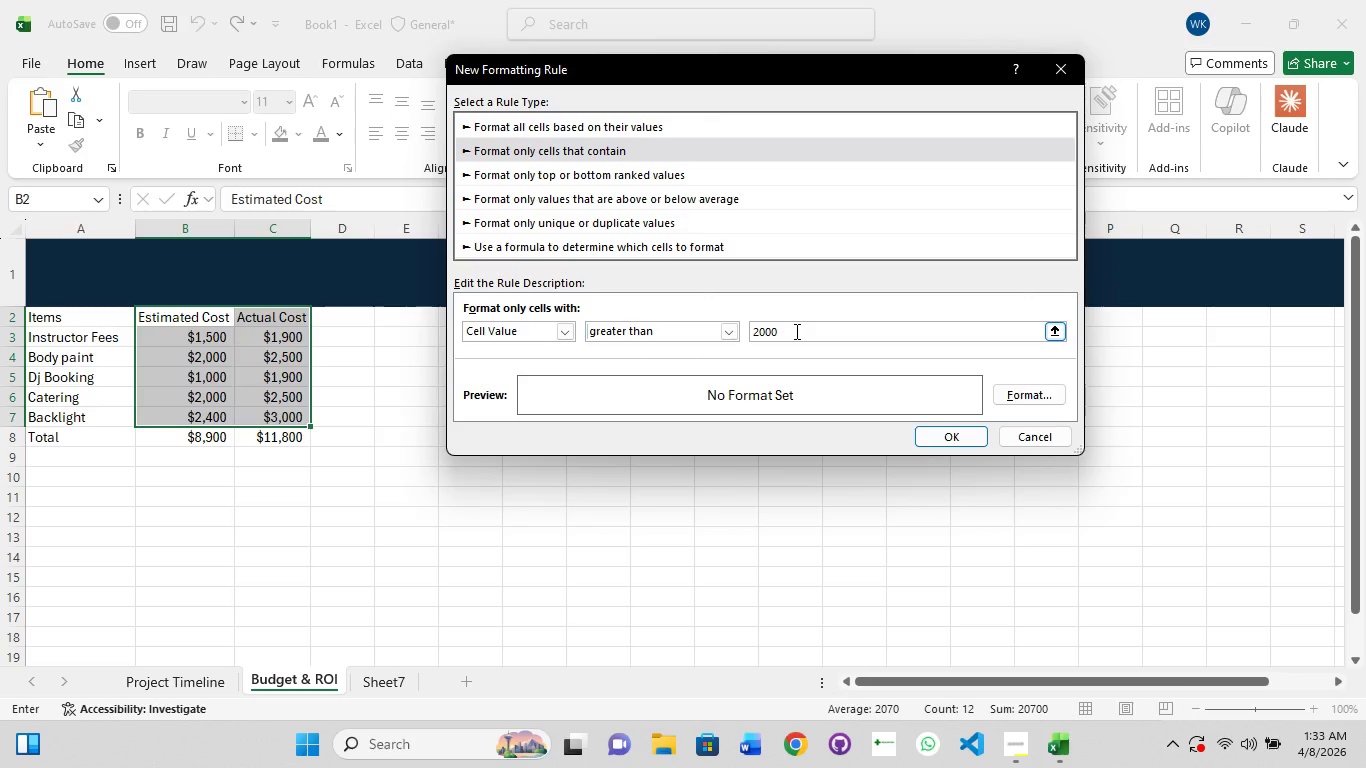 
key(ArrowLeft)
 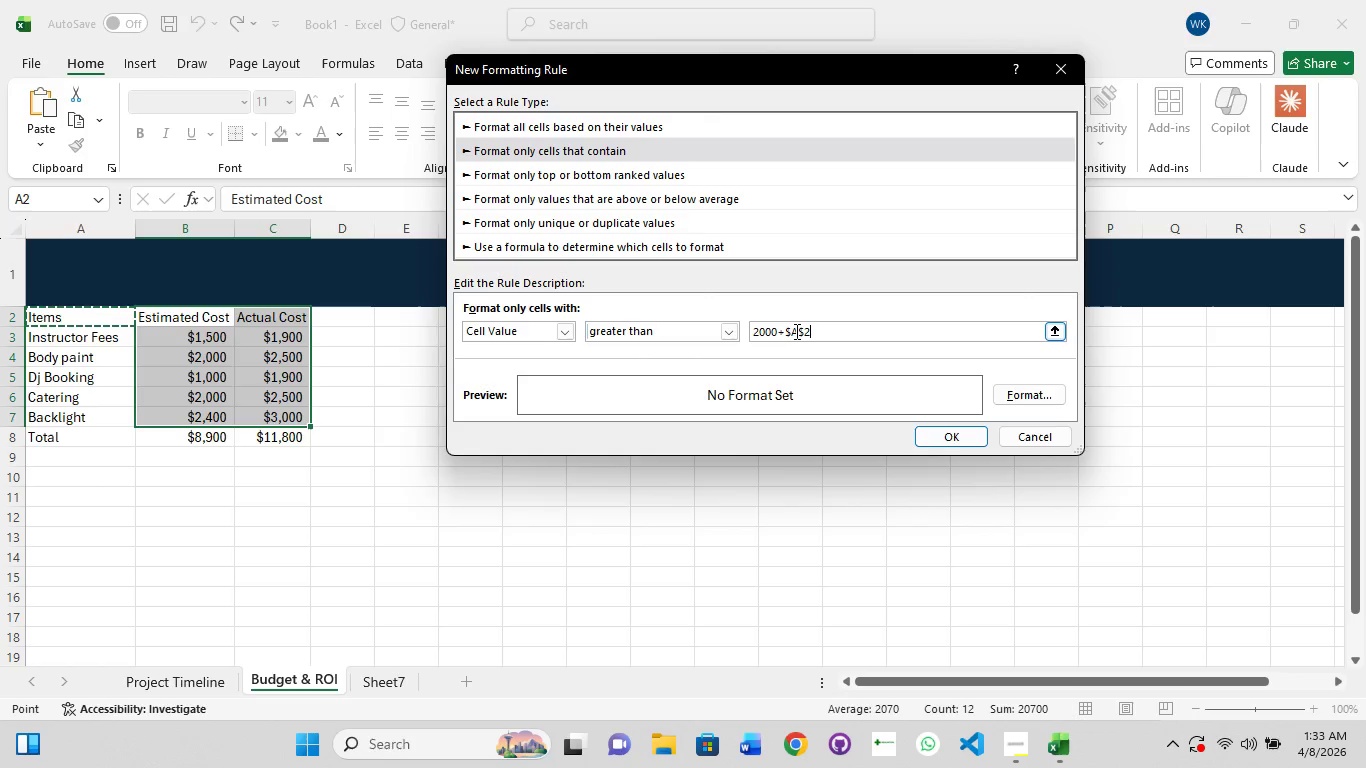 
key(ArrowLeft)
 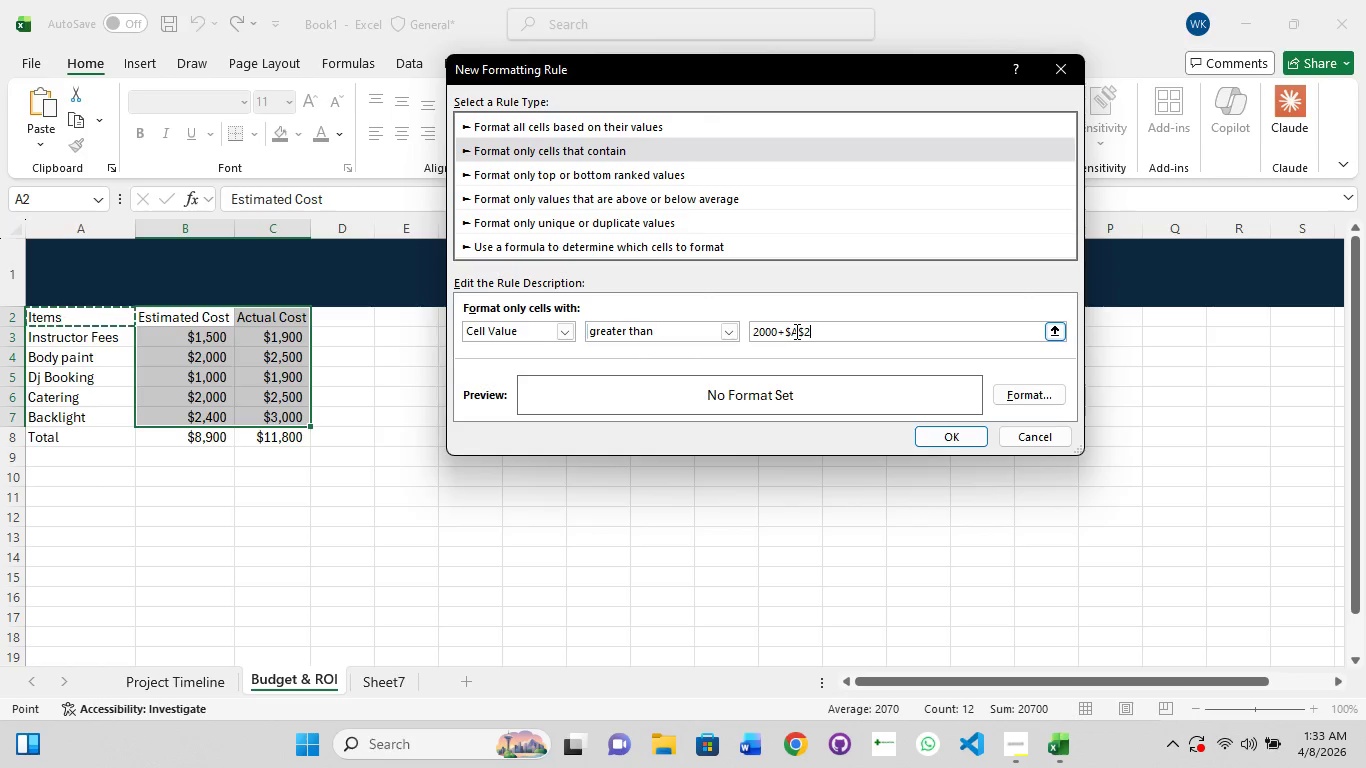 
key(ArrowLeft)
 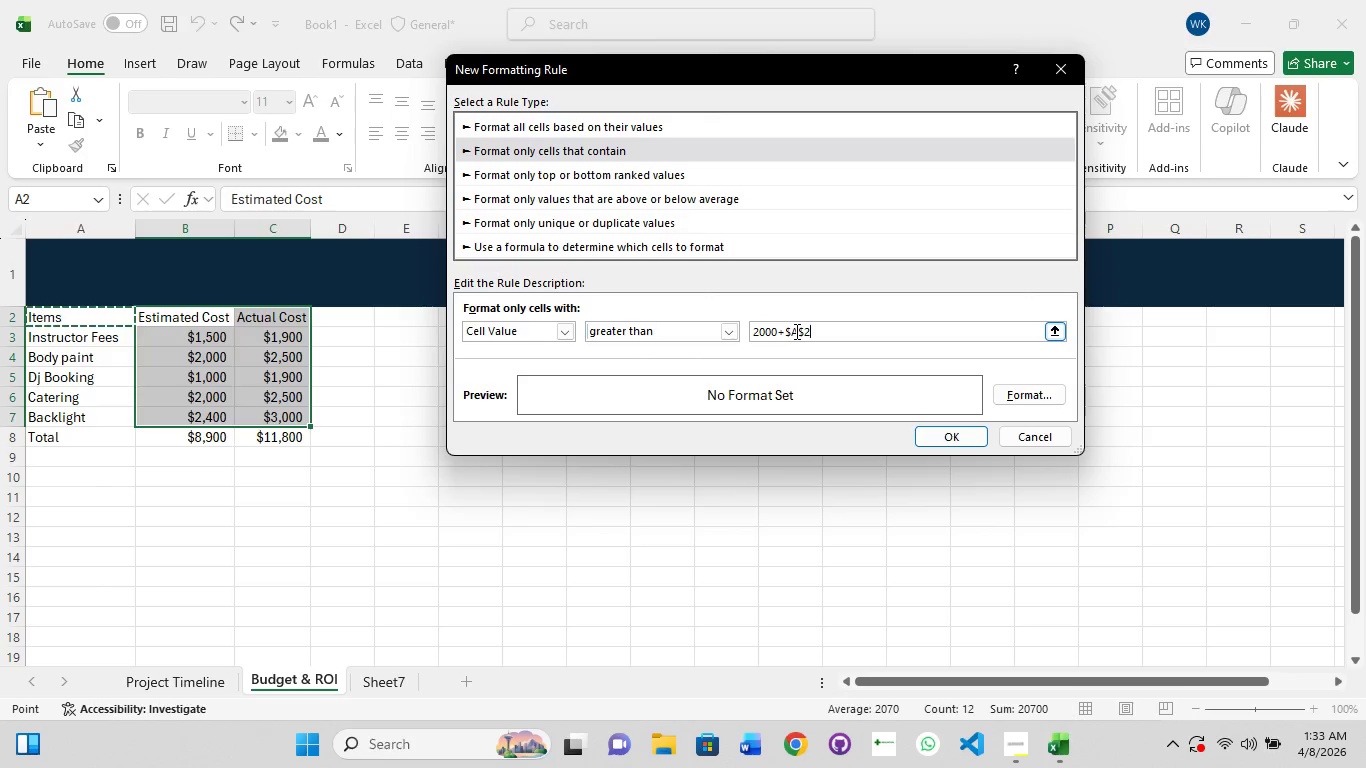 
key(Control+Z)
 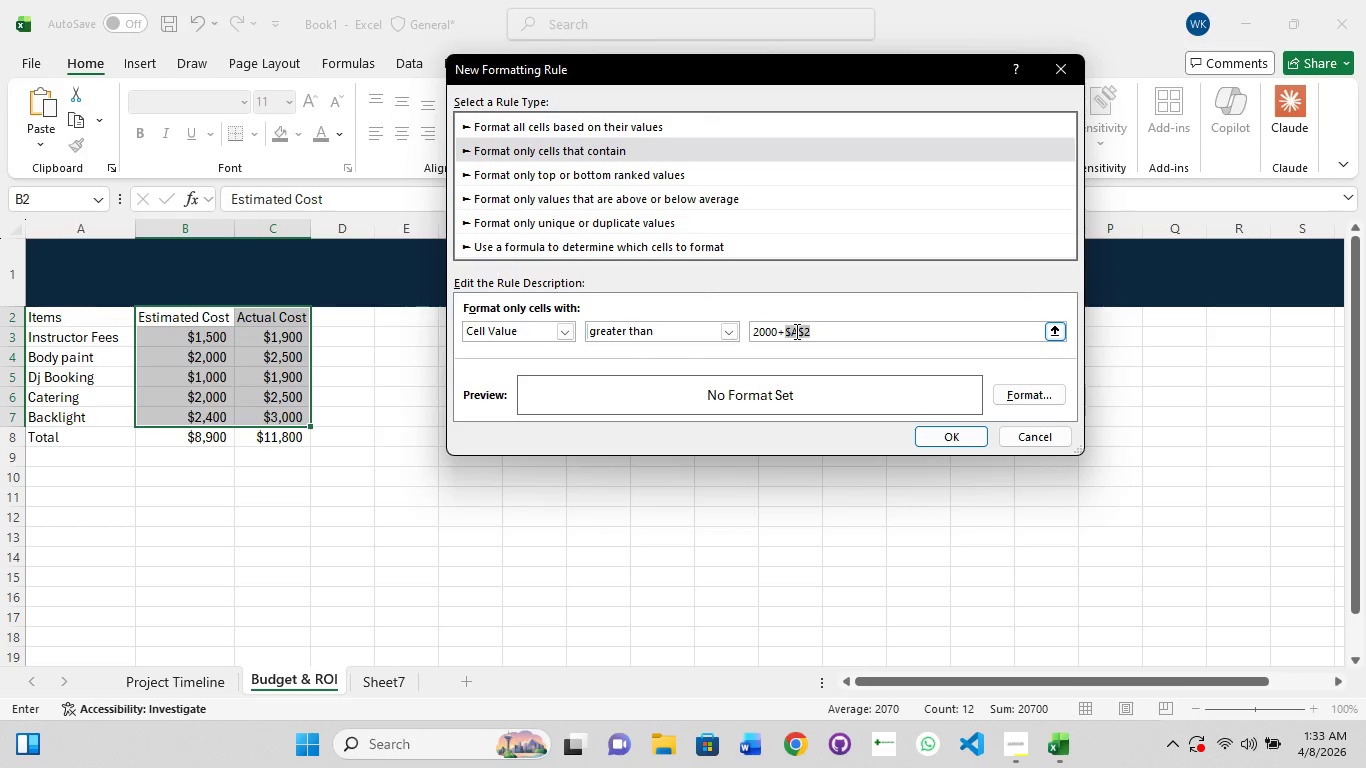 
key(Backspace)
key(Backspace)
key(Backspace)
key(Backspace)
key(Backspace)
key(Backspace)
type($2000)
 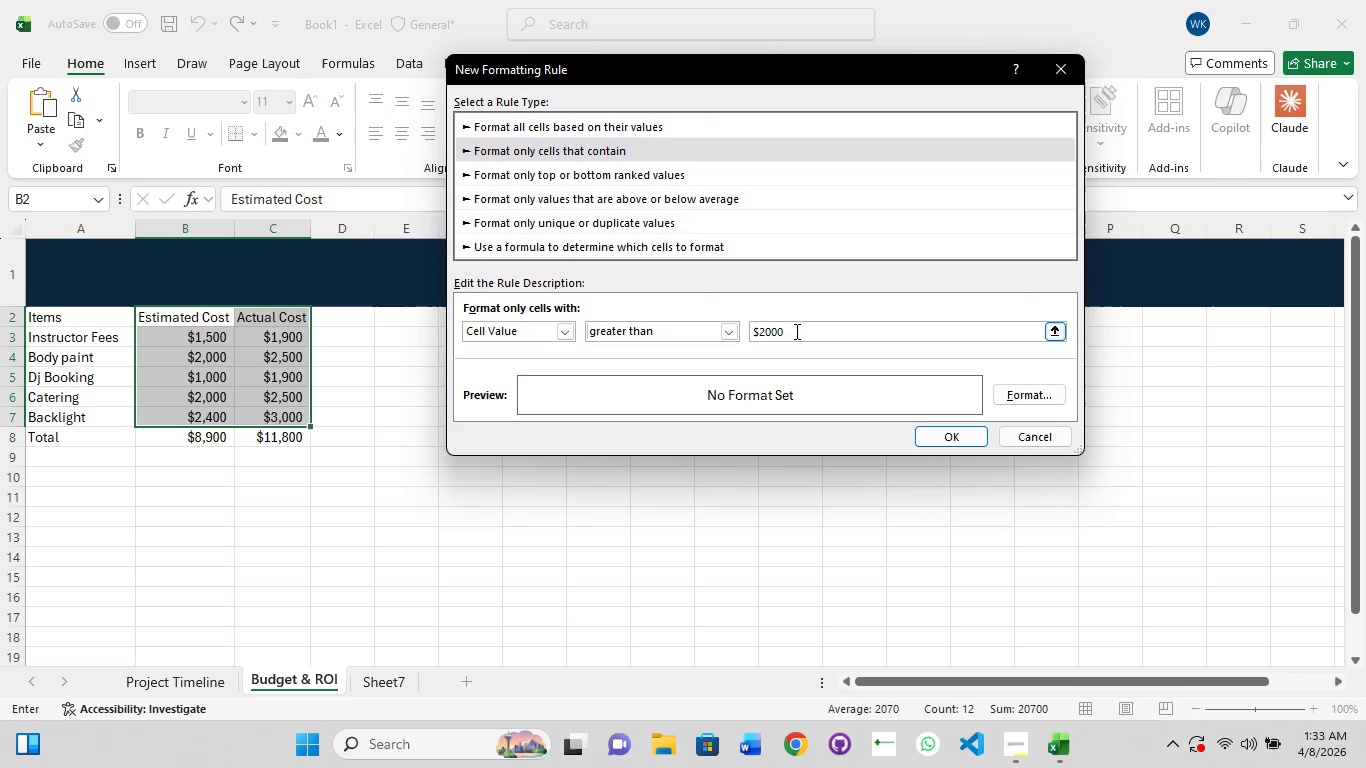 
left_click([1014, 385])
 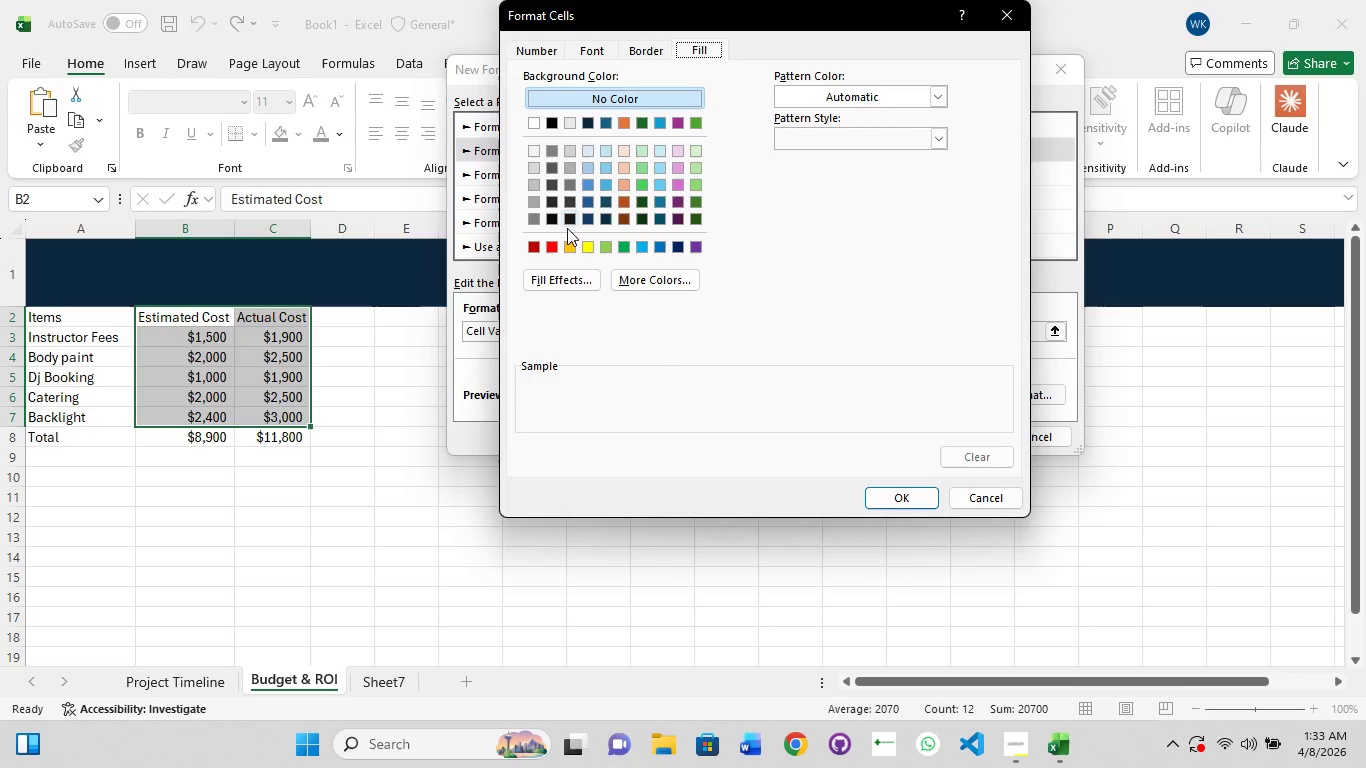 
left_click([555, 247])
 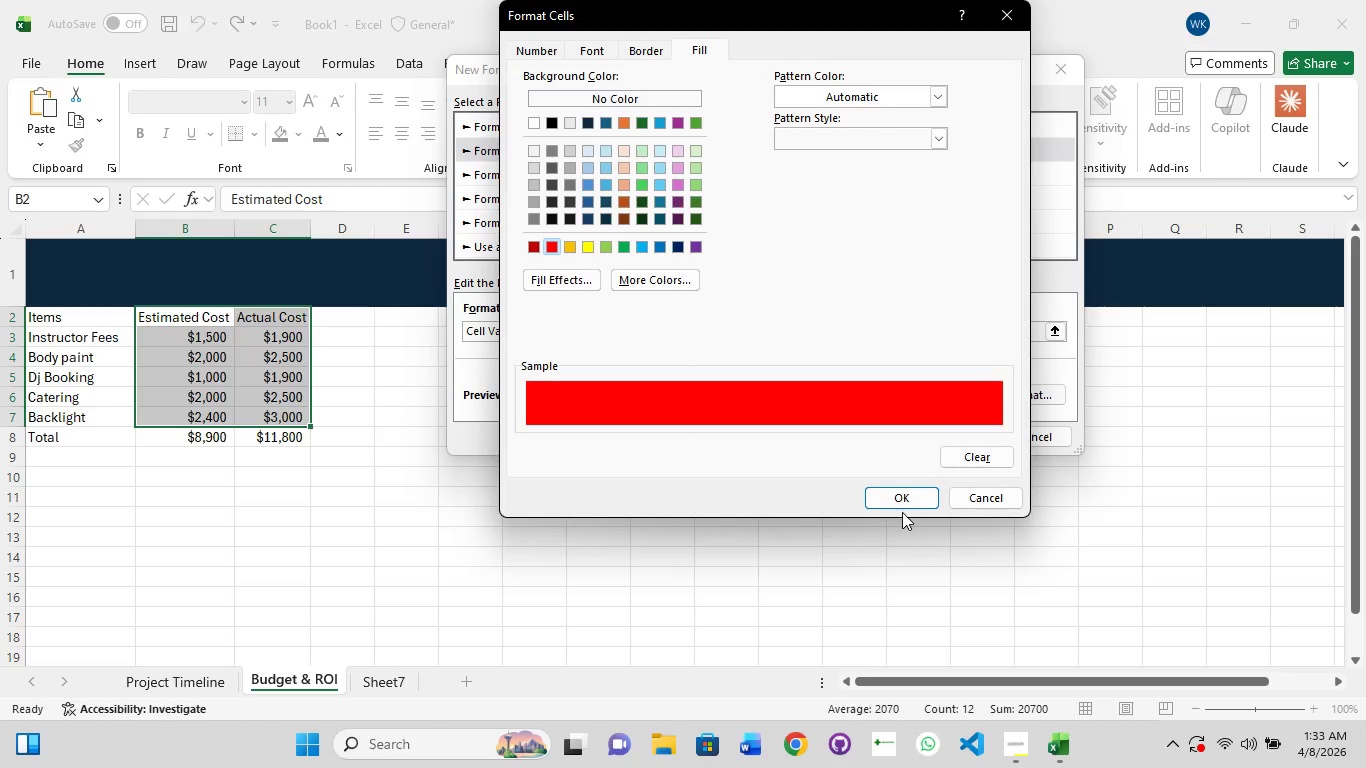 
left_click([905, 505])
 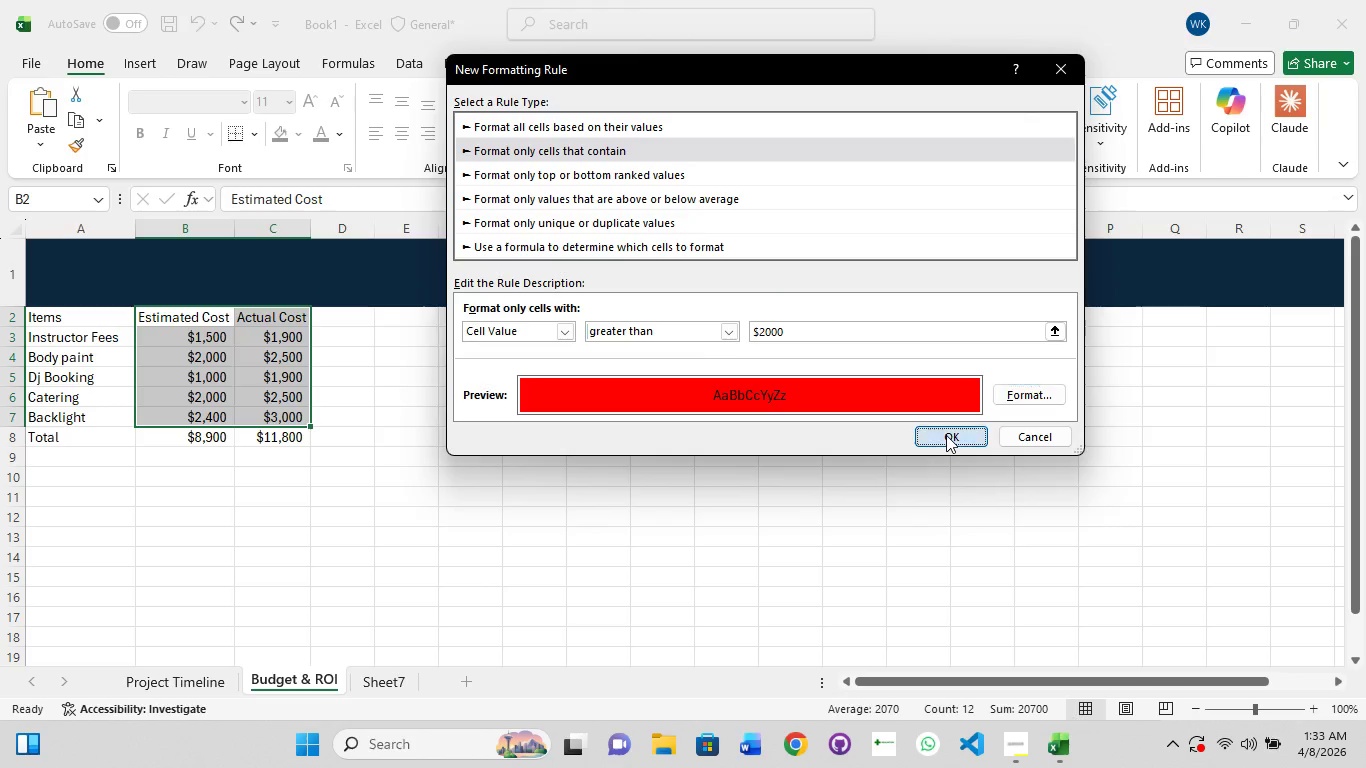 
left_click([946, 435])
 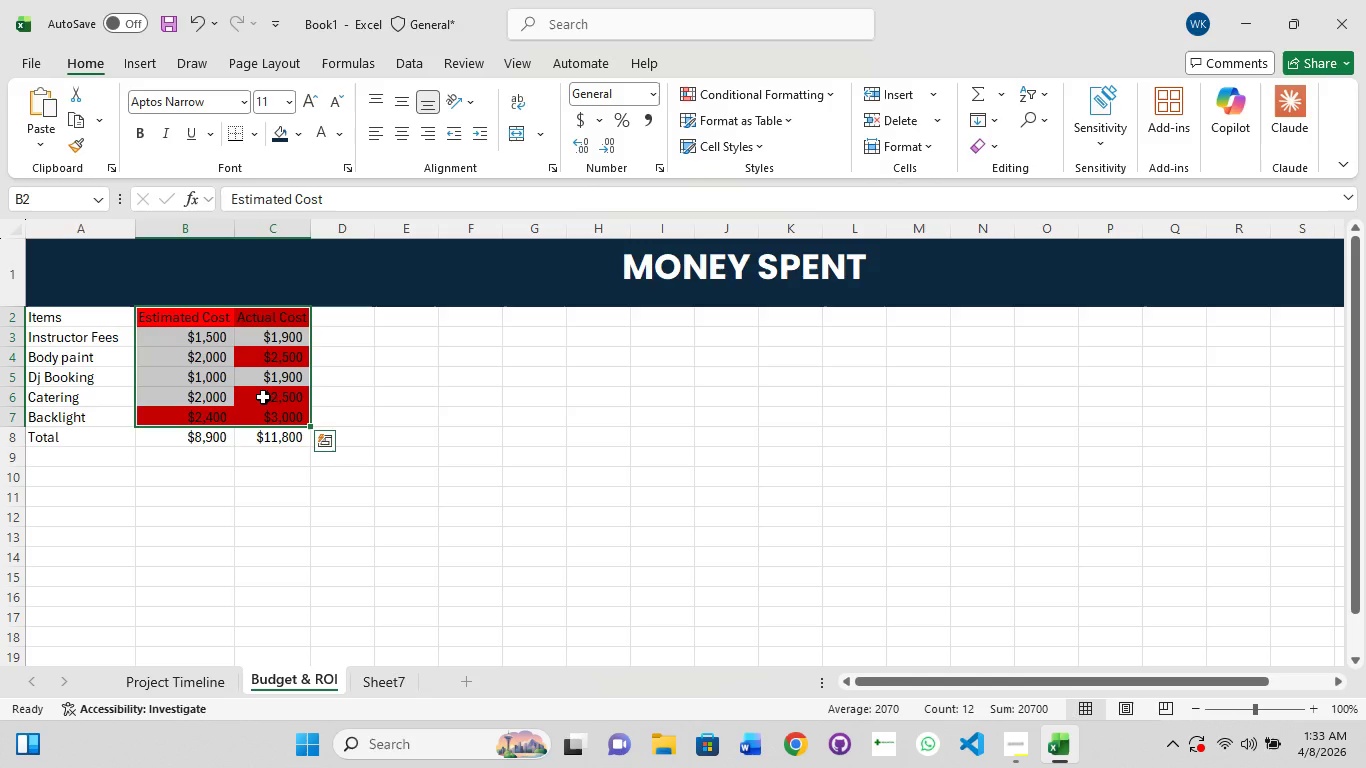 
wait(7.09)
 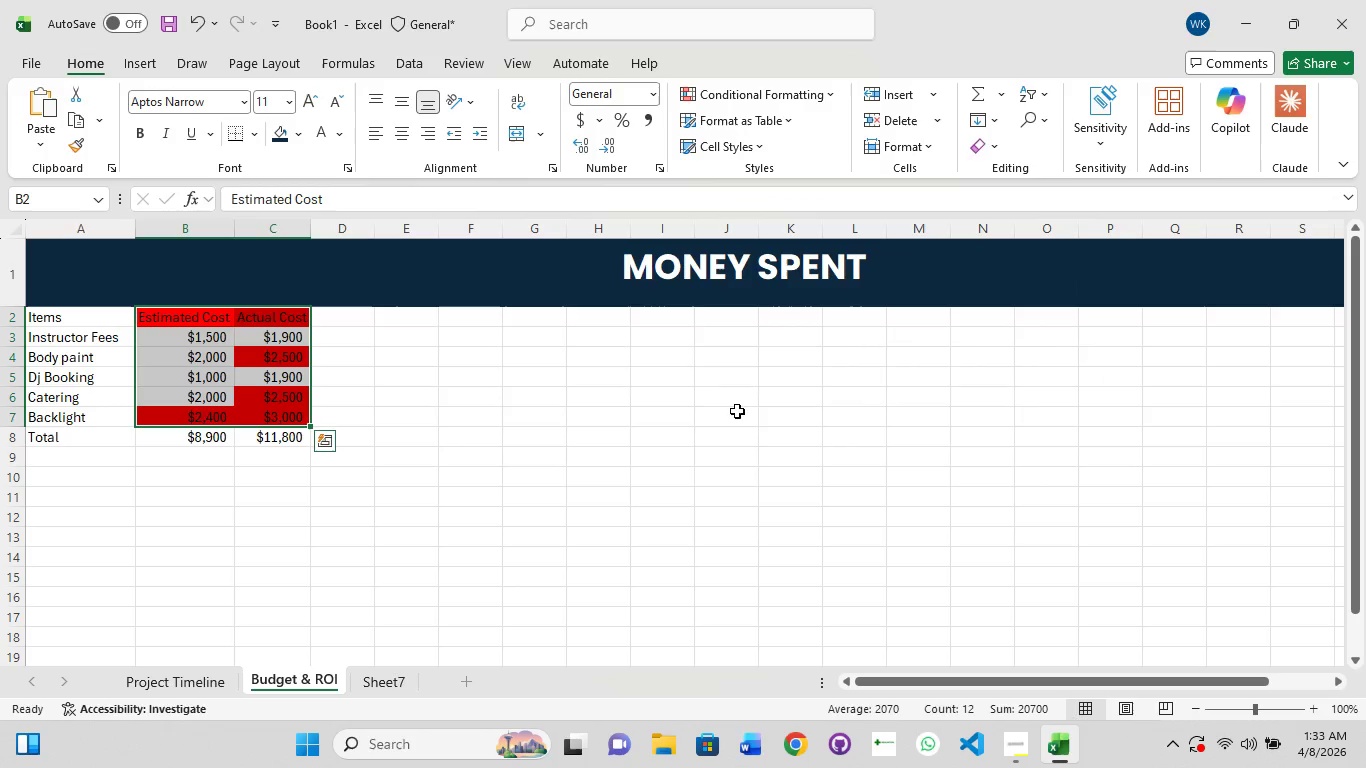 
left_click([218, 321])
 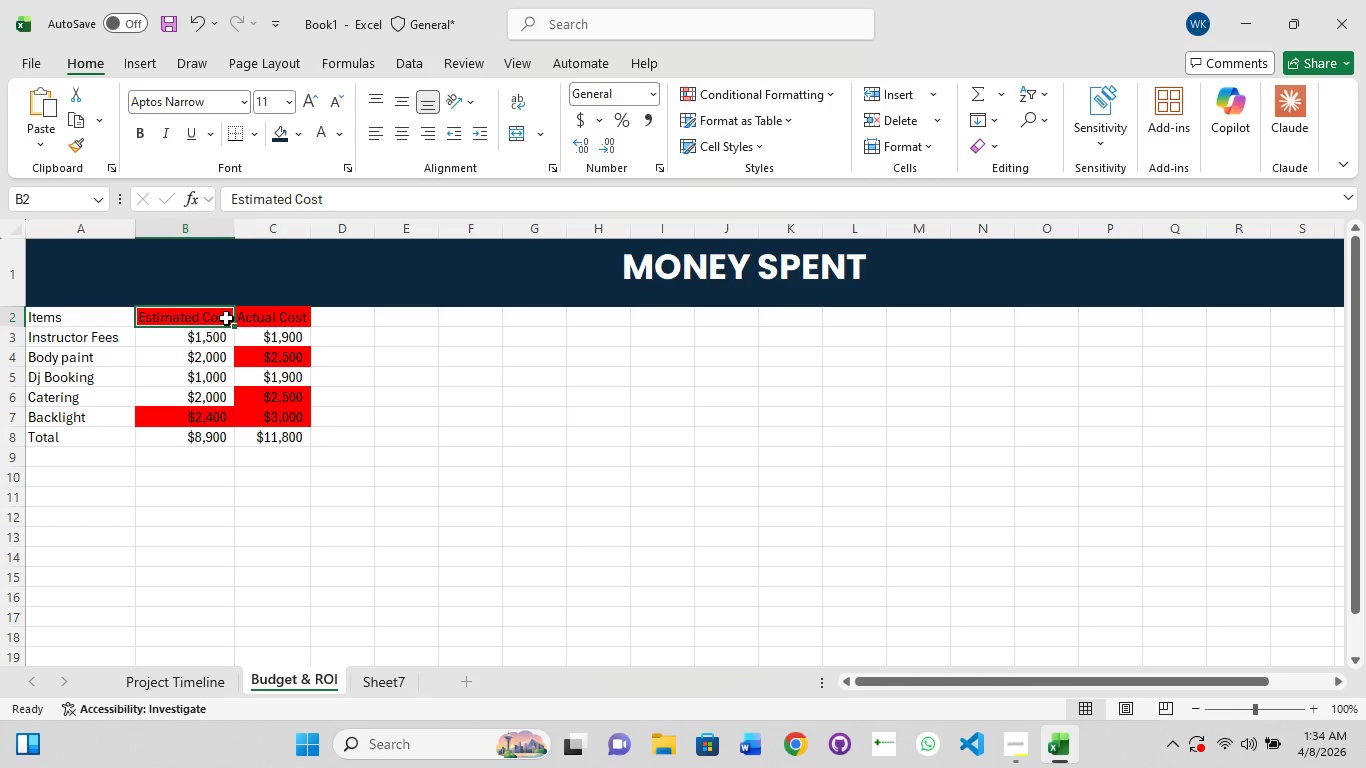 
key(Control+Z)
 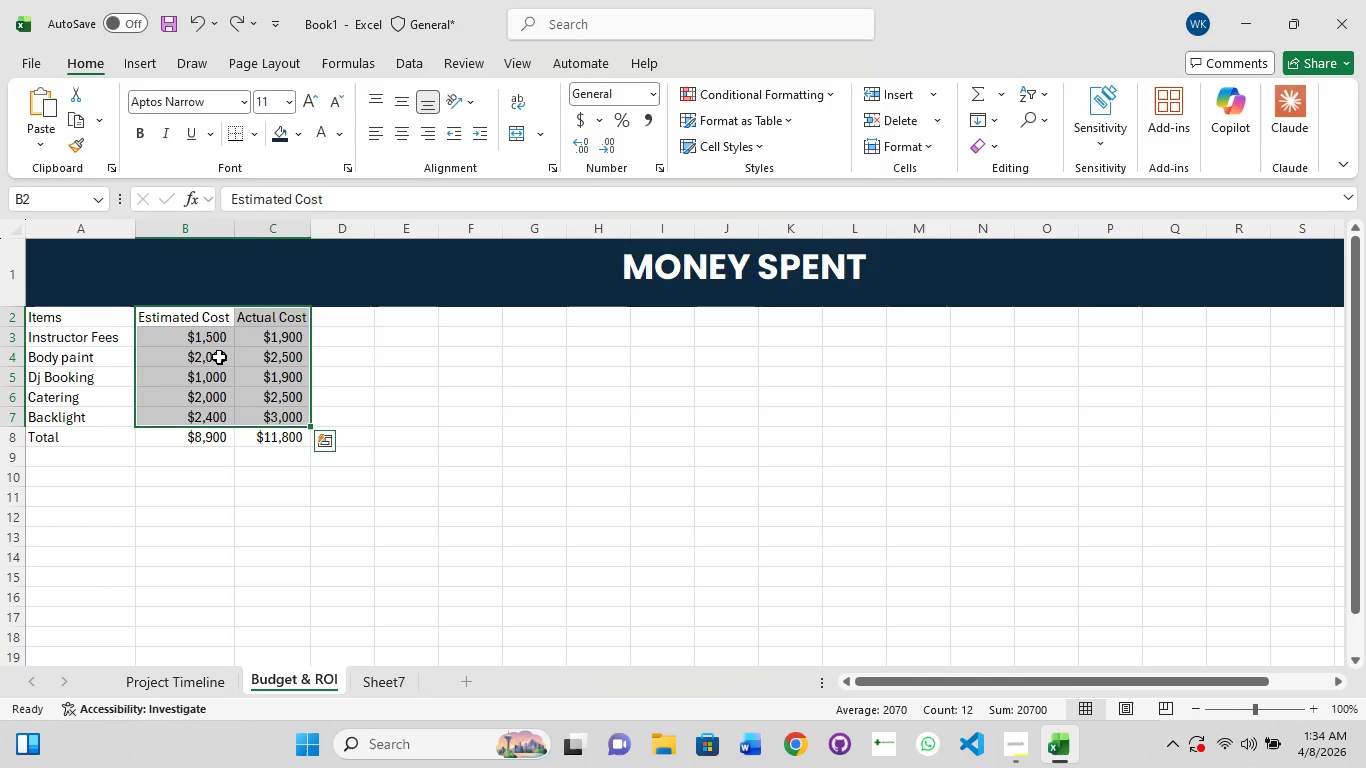 
left_click([218, 358])
 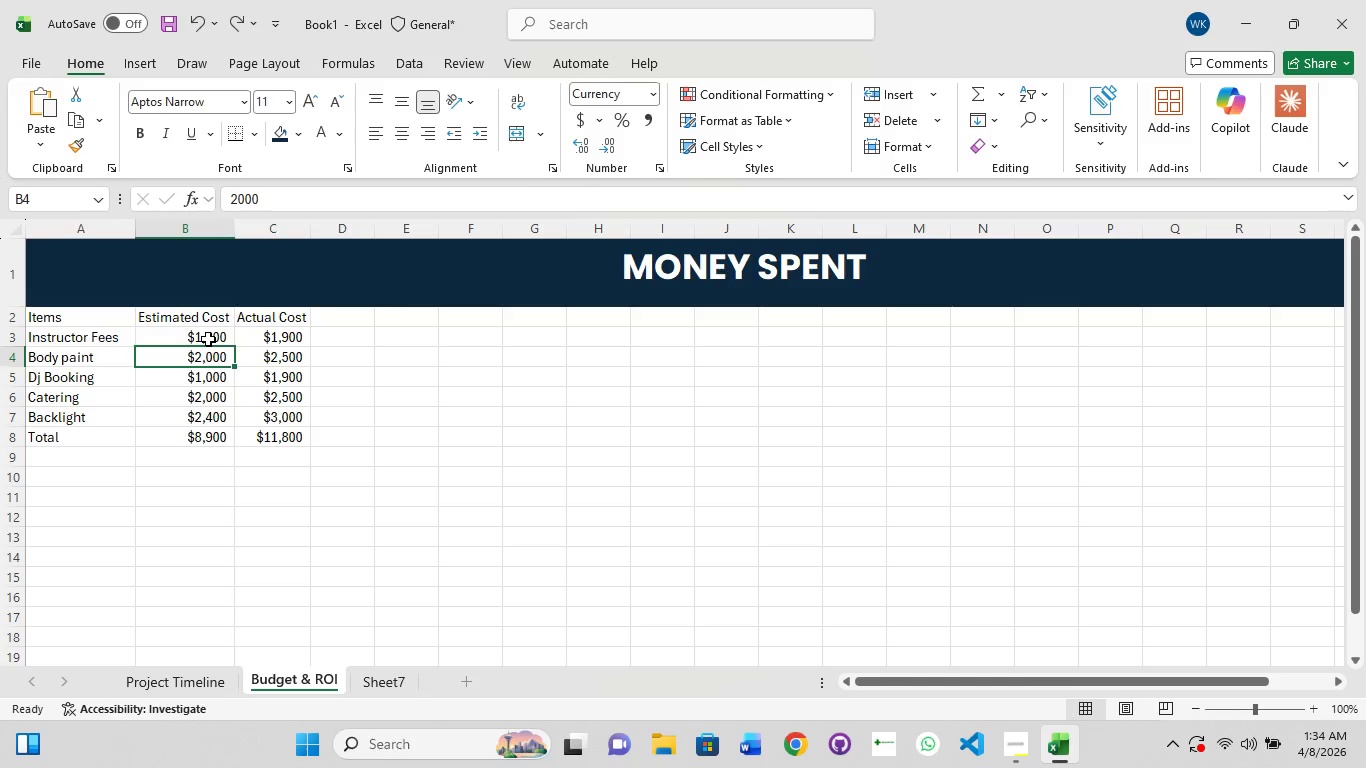 
hold_key(key=ControlLeft, duration=0.55)
 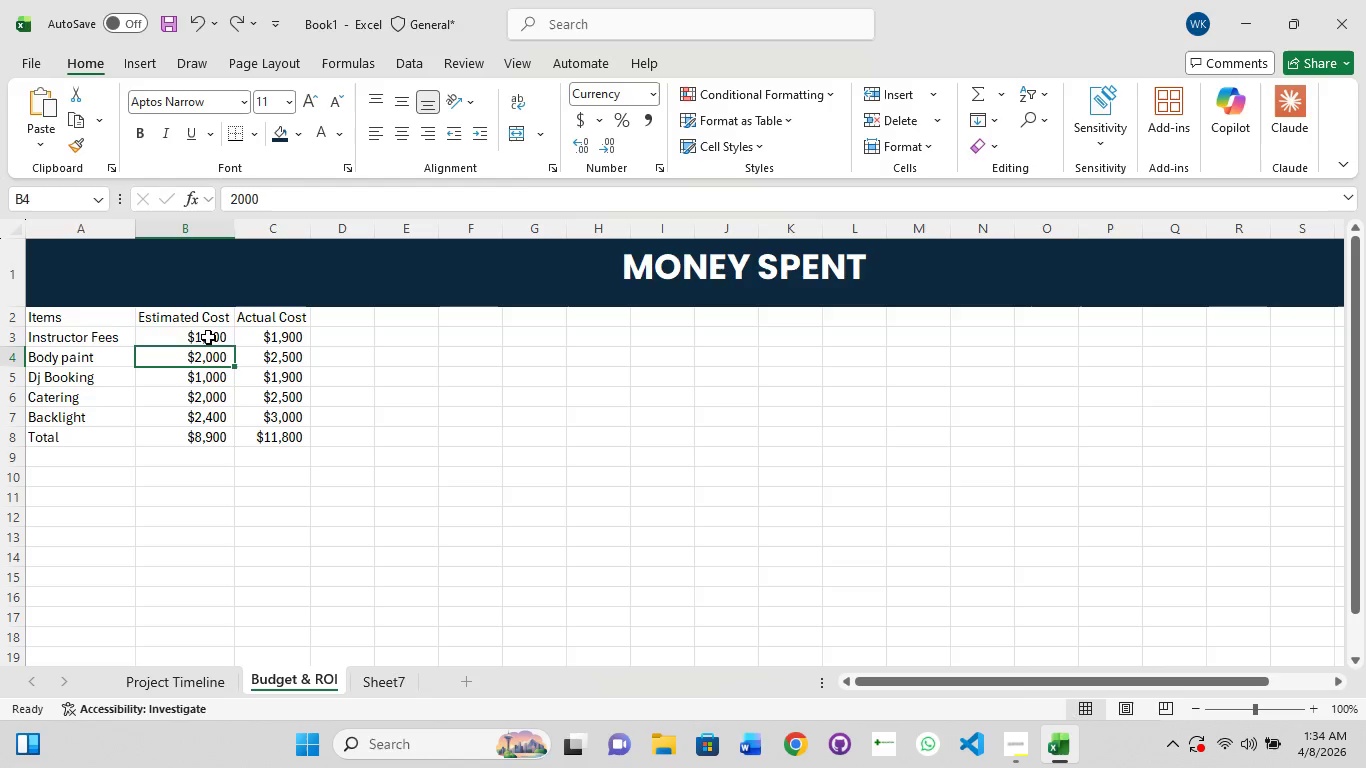 
hold_key(key=ShiftLeft, duration=1.5)
left_click_drag(start_coordinate=[208, 337], to_coordinate=[272, 365])
 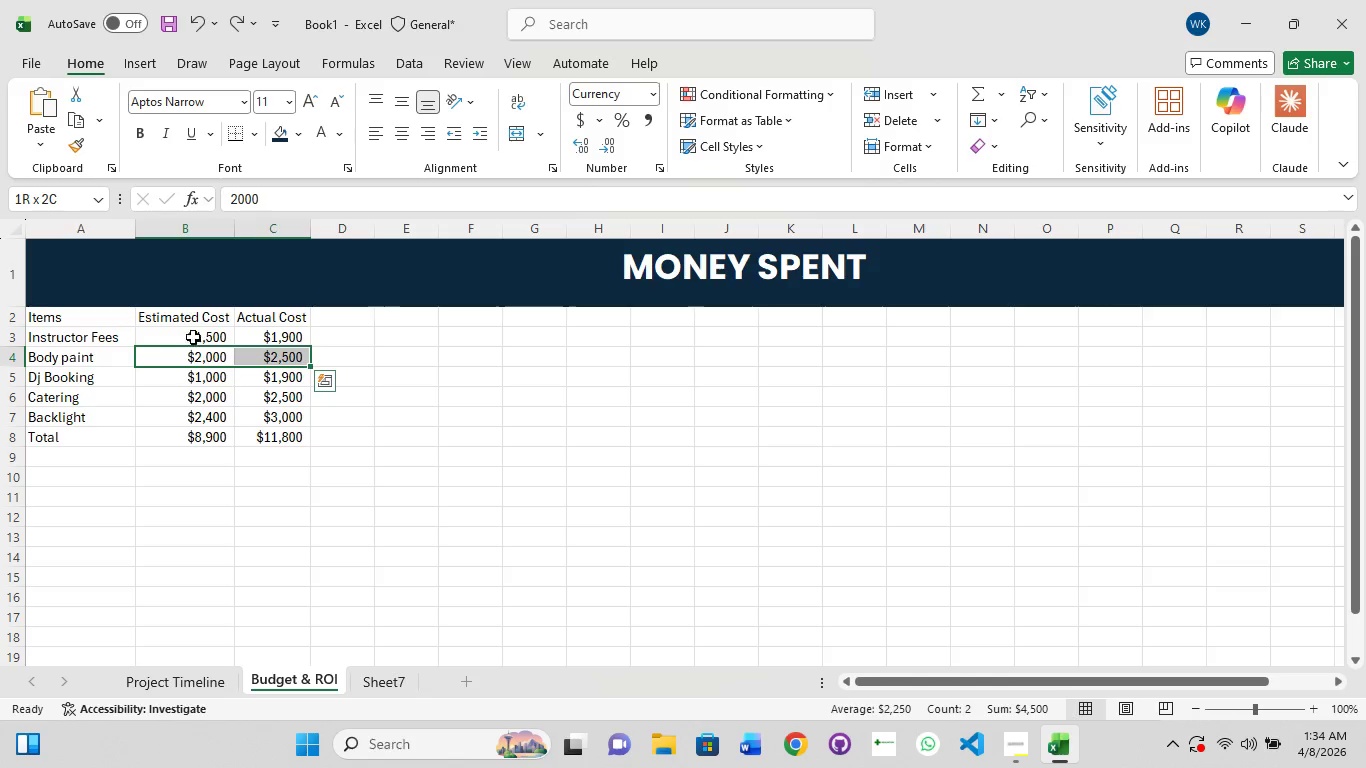 
key(Shift+ShiftLeft)
 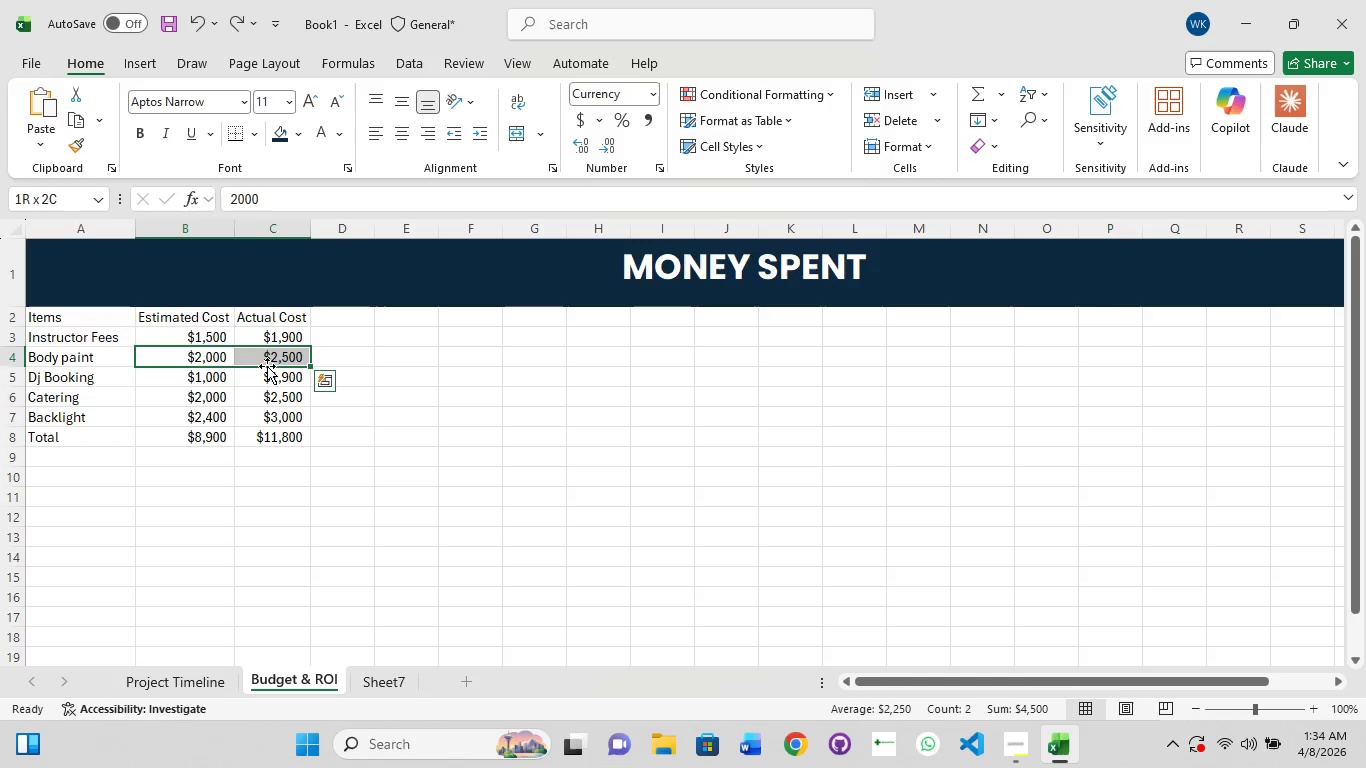 
key(Shift+ShiftLeft)
 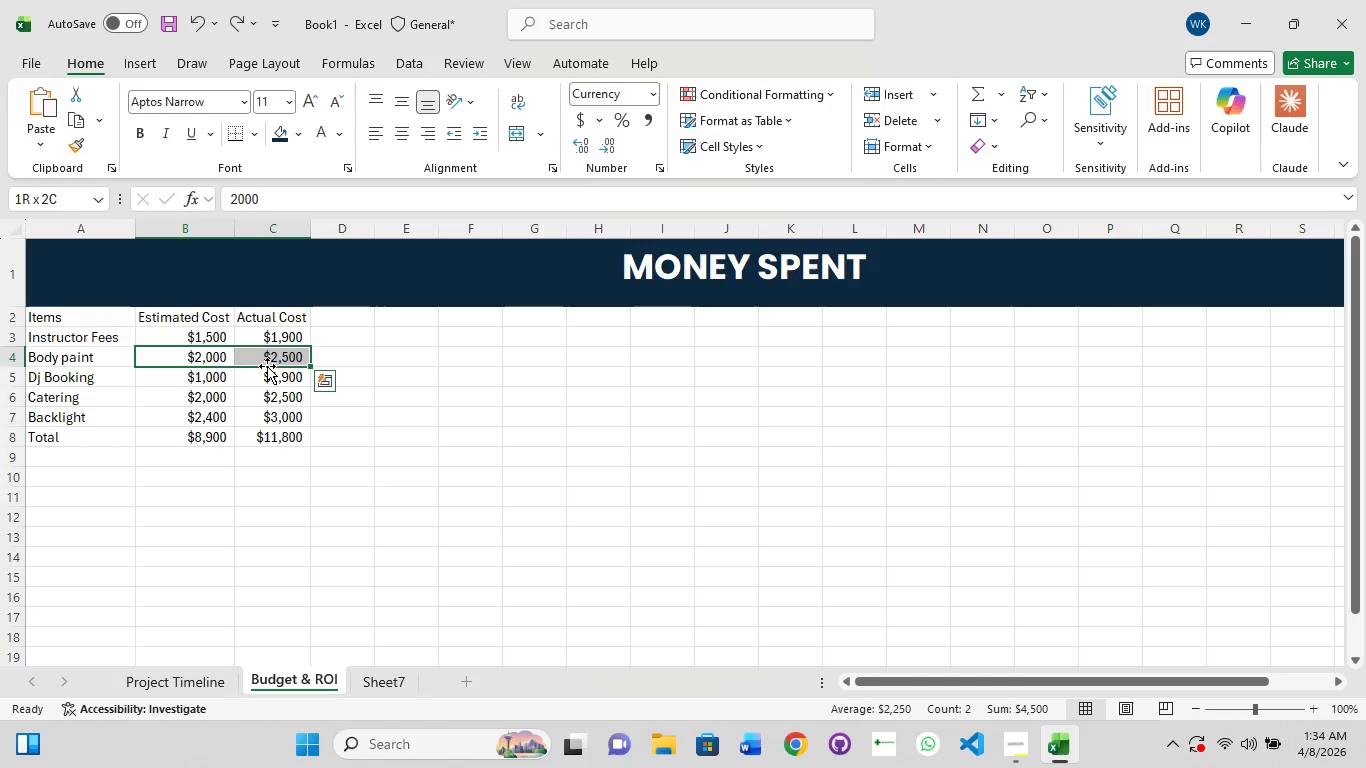 
key(Shift+ShiftLeft)
 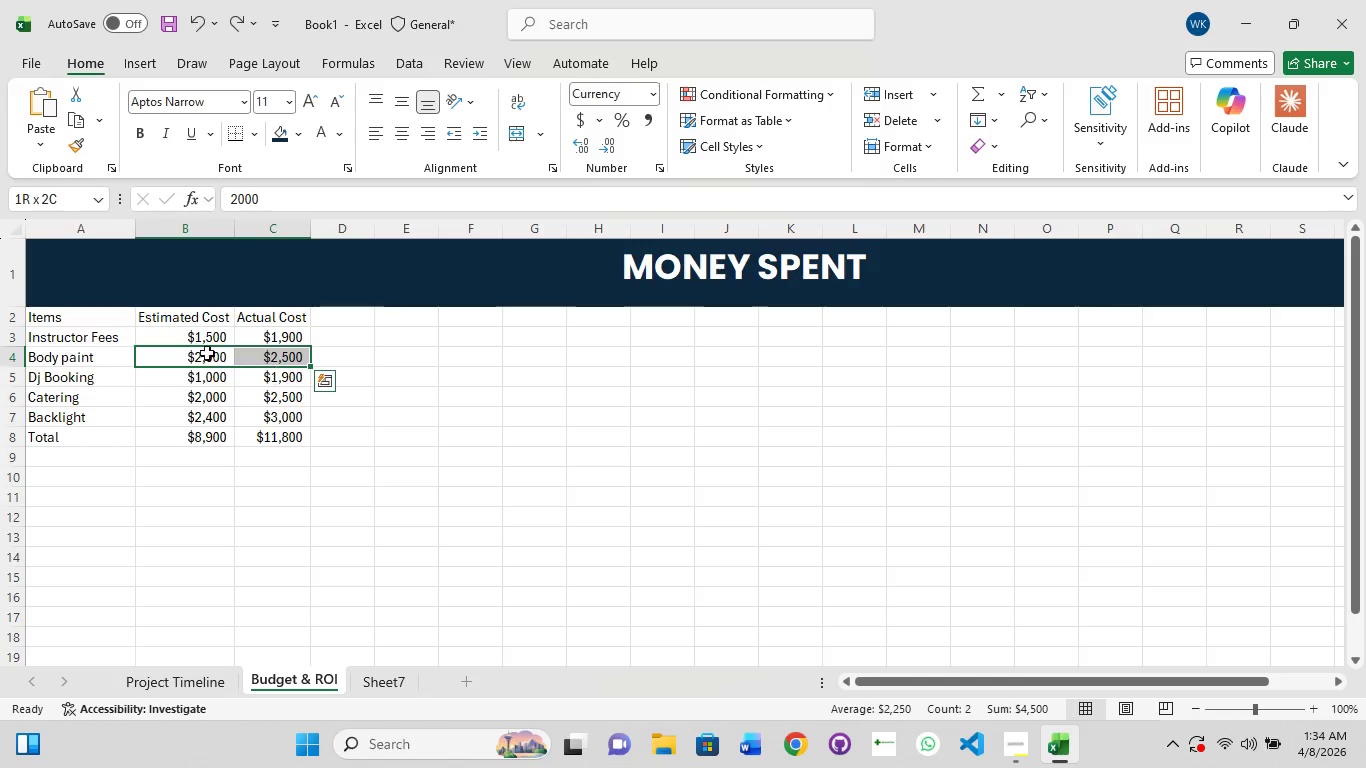 
key(Shift+ShiftLeft)
 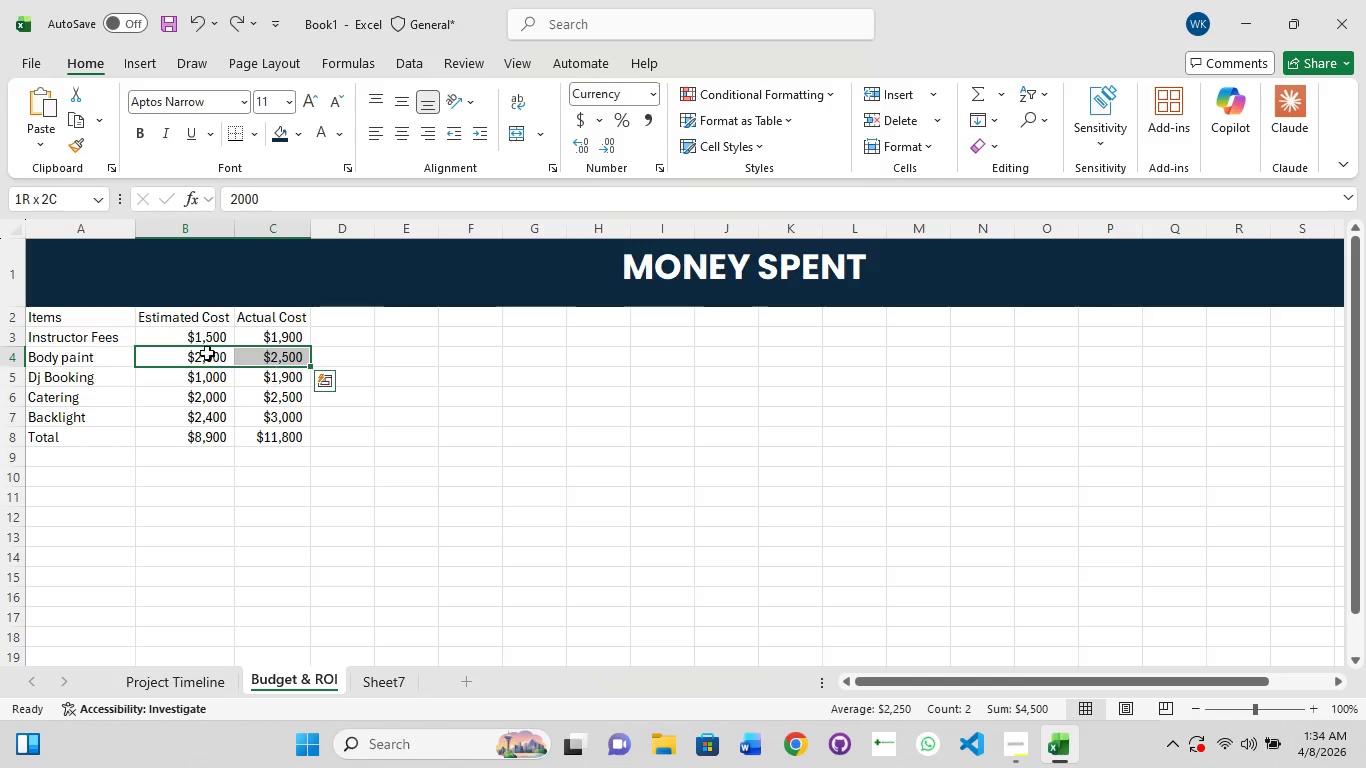 
key(Shift+ShiftLeft)
 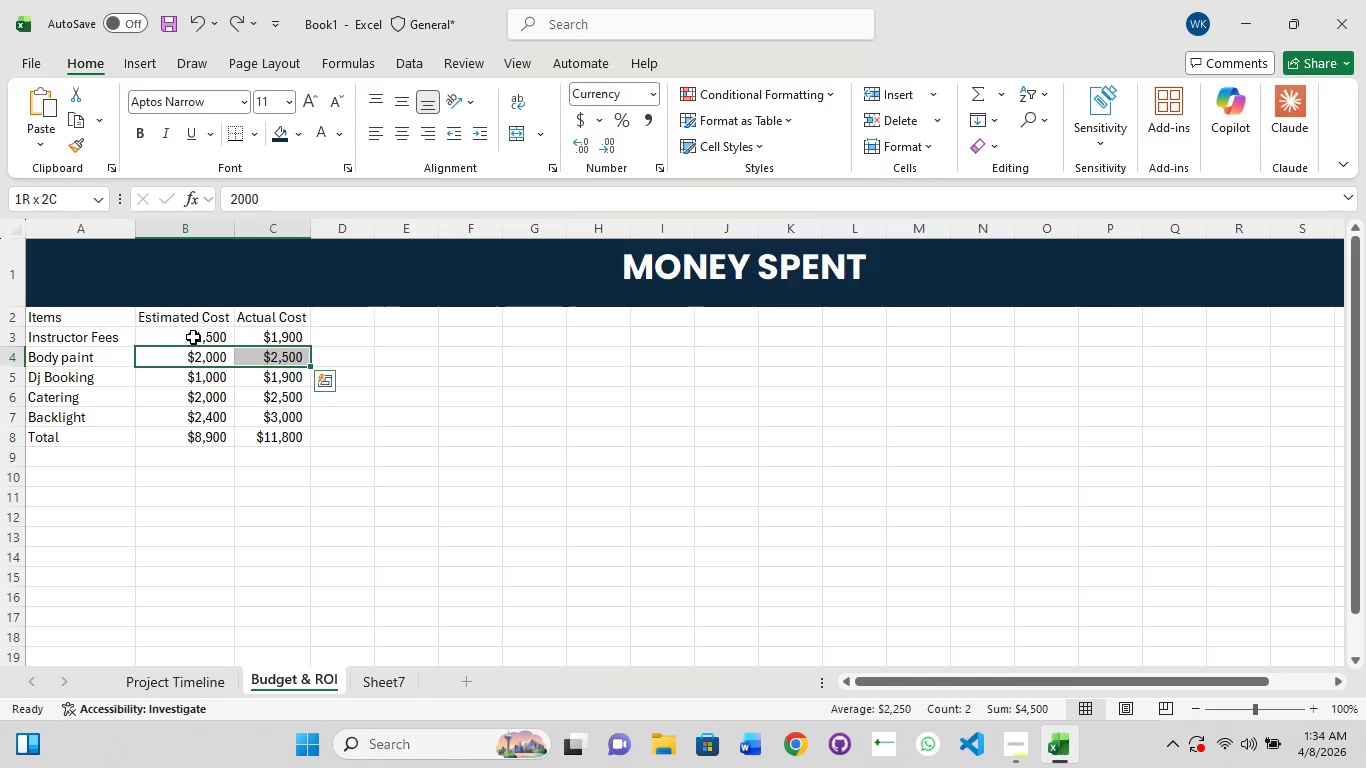 
left_click([193, 337])
 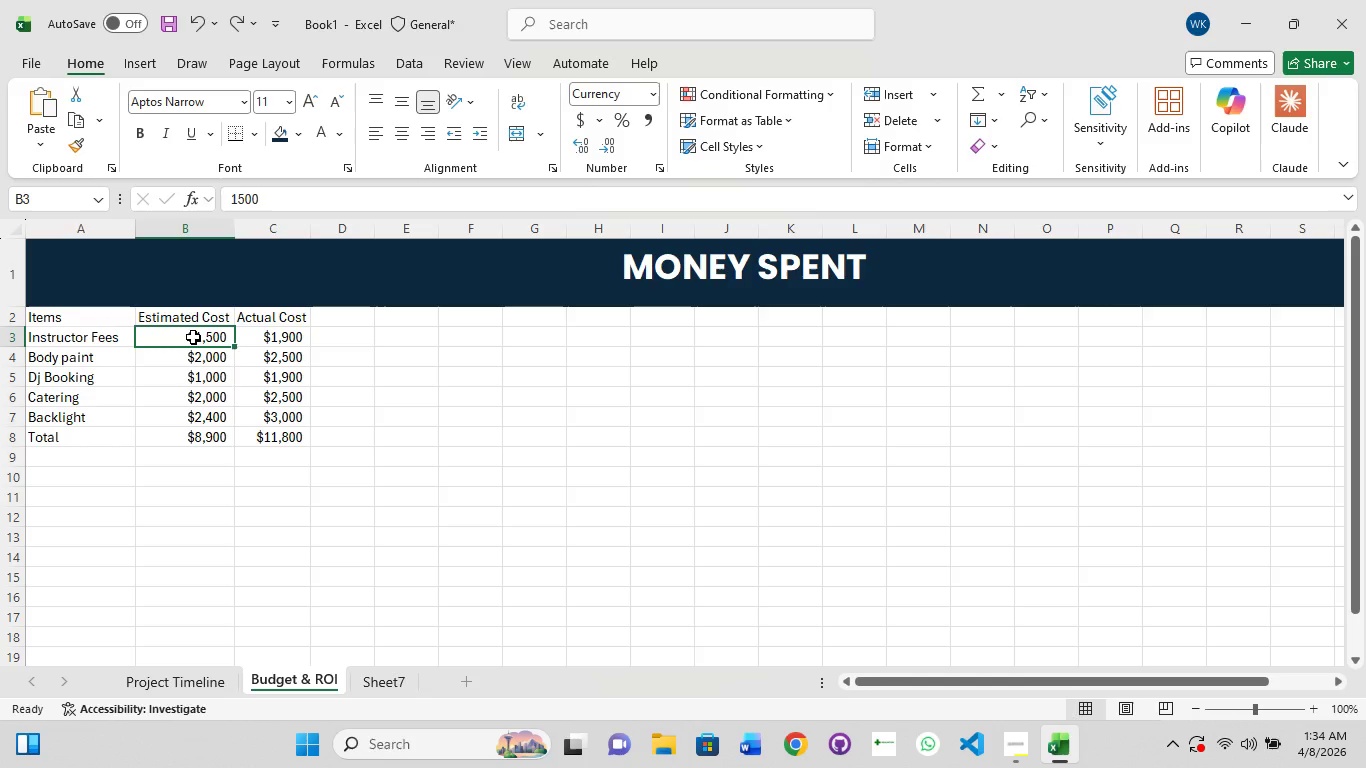 
hold_key(key=ShiftLeft, duration=1.5)
left_click_drag(start_coordinate=[193, 337], to_coordinate=[275, 432])
 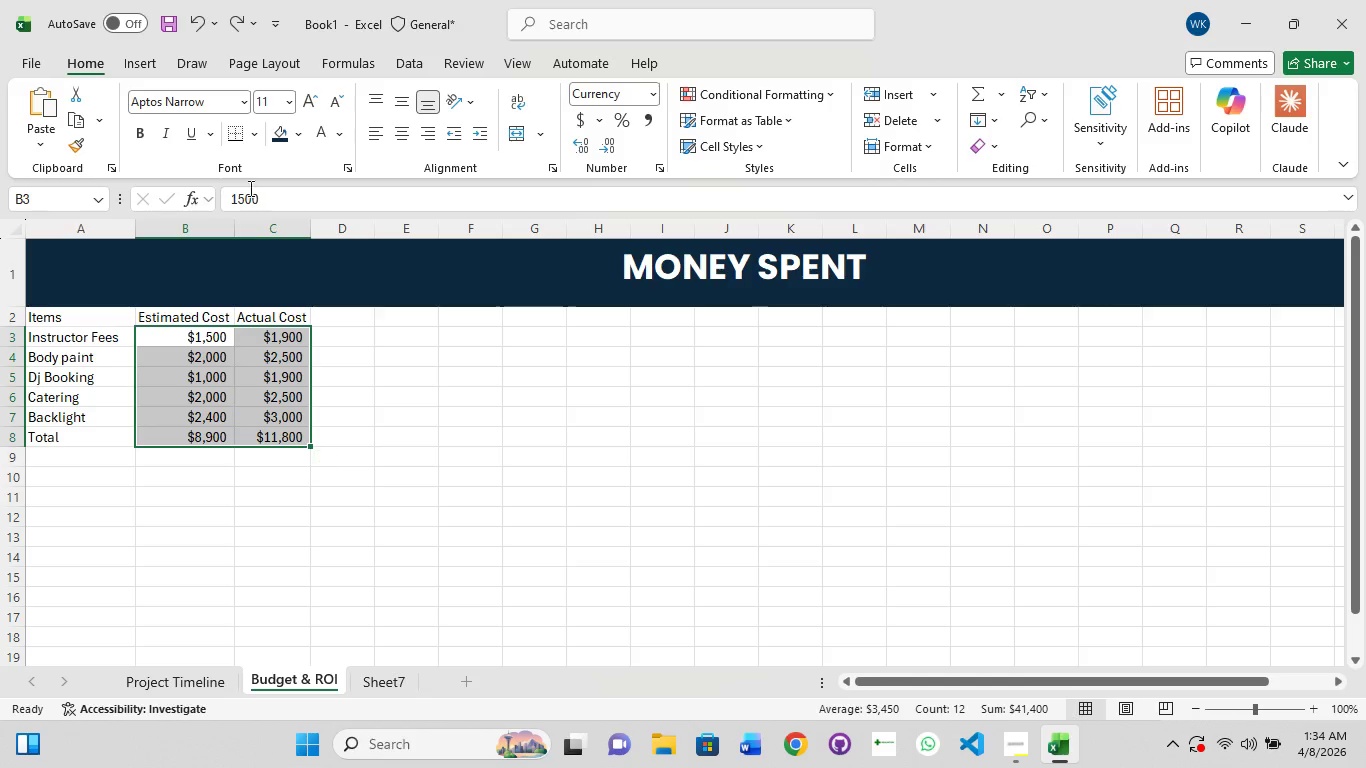 
hold_key(key=ShiftLeft, duration=0.5)
 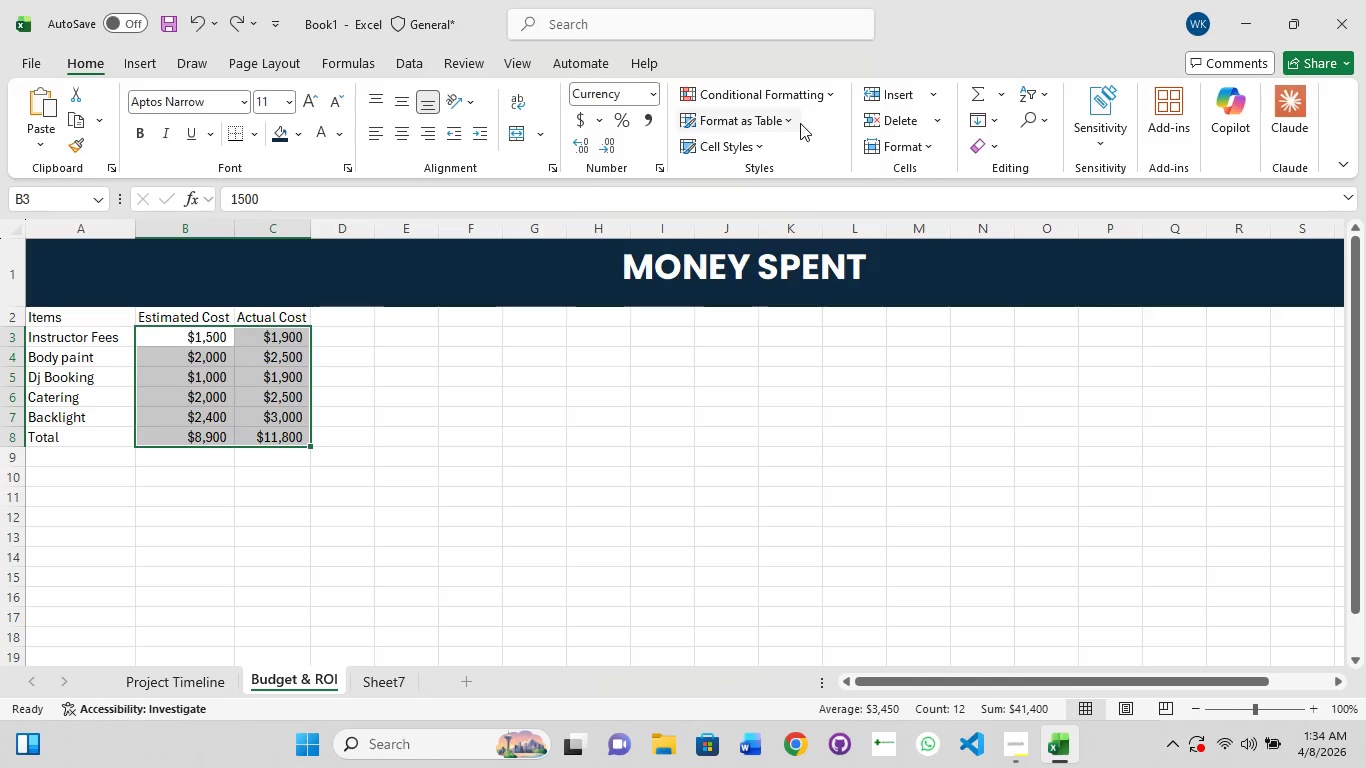 
left_click([827, 98])
 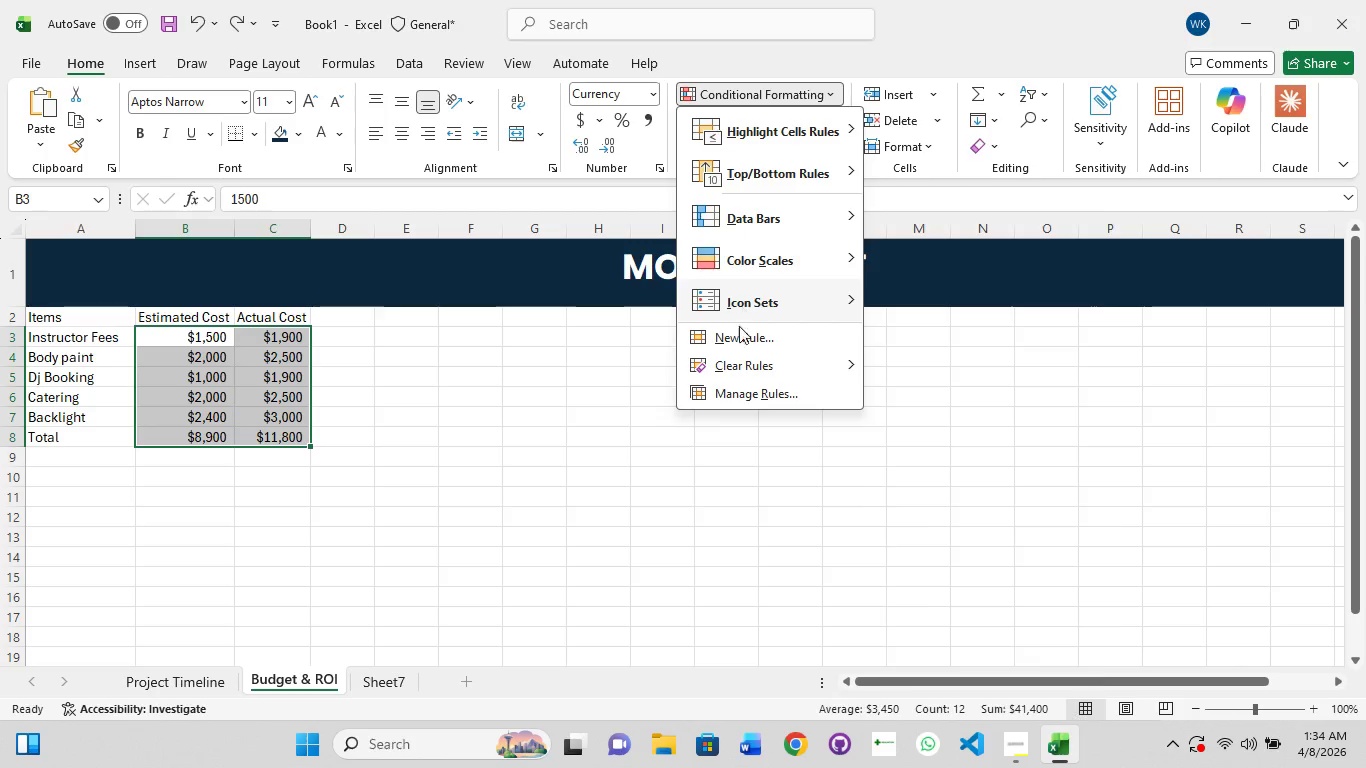 
left_click([739, 343])
 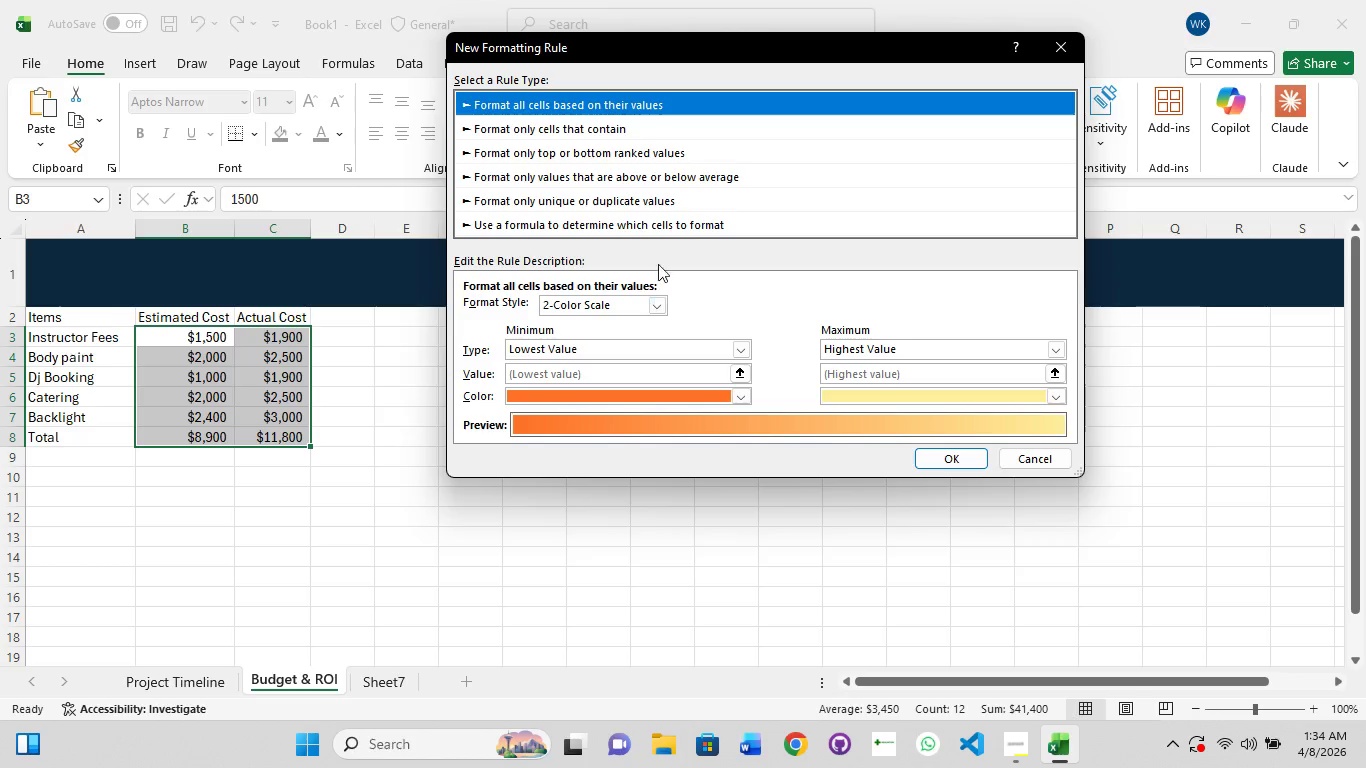 
left_click([628, 130])
 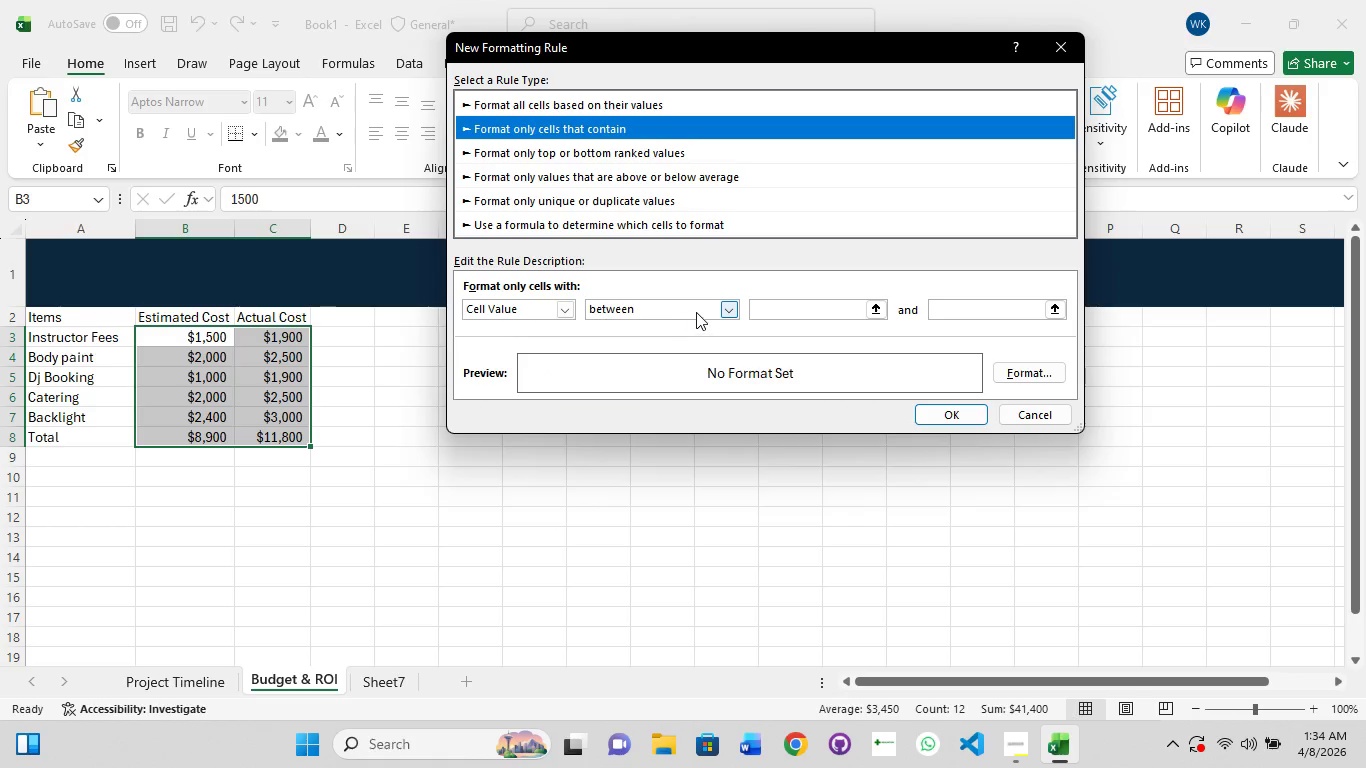 
left_click([717, 307])
 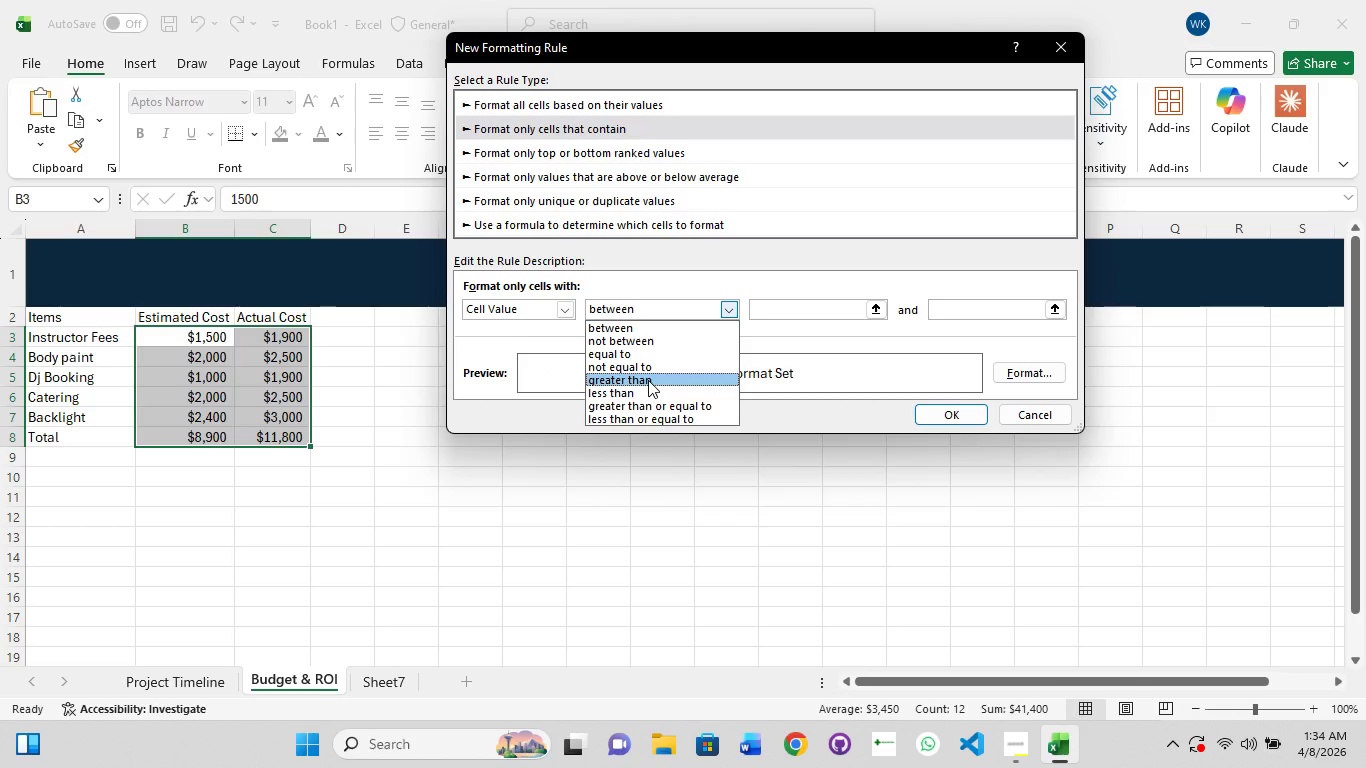 
left_click([648, 380])
 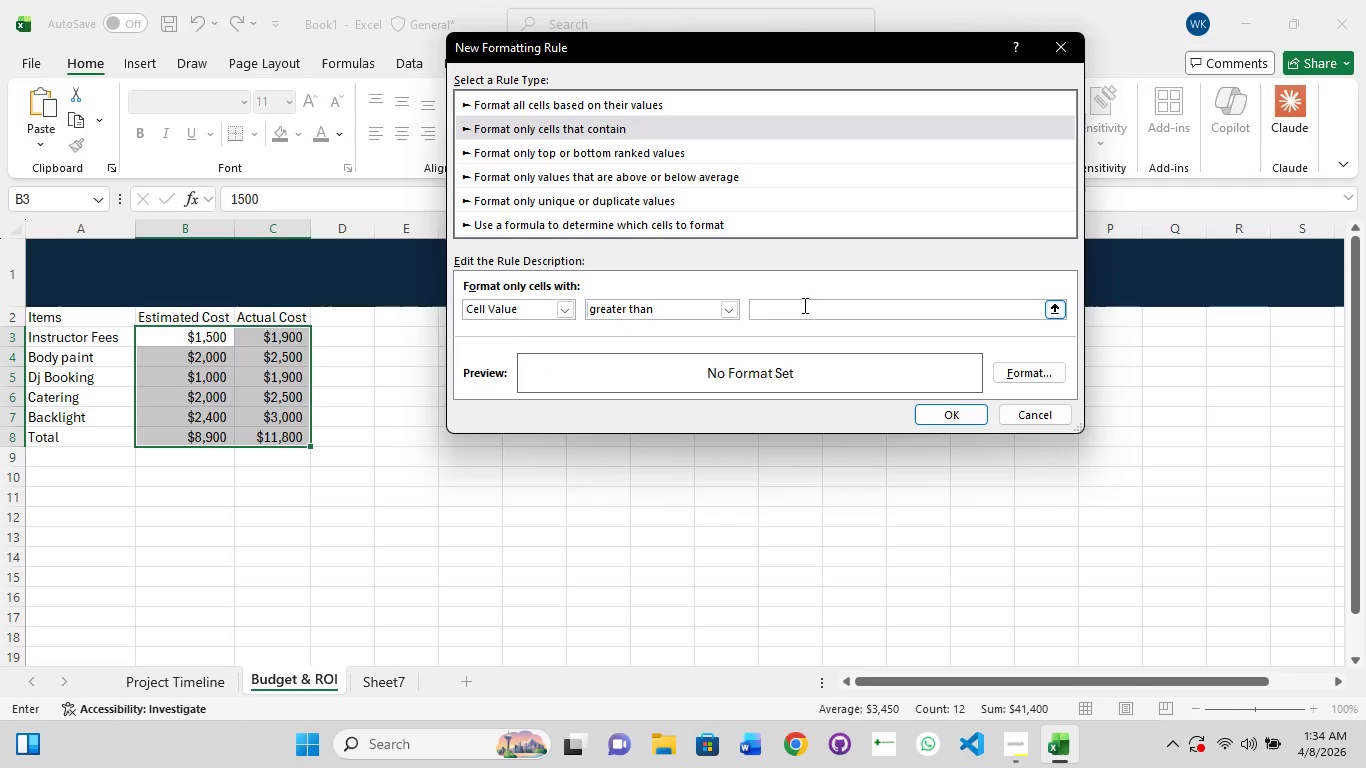 
type($2000)
 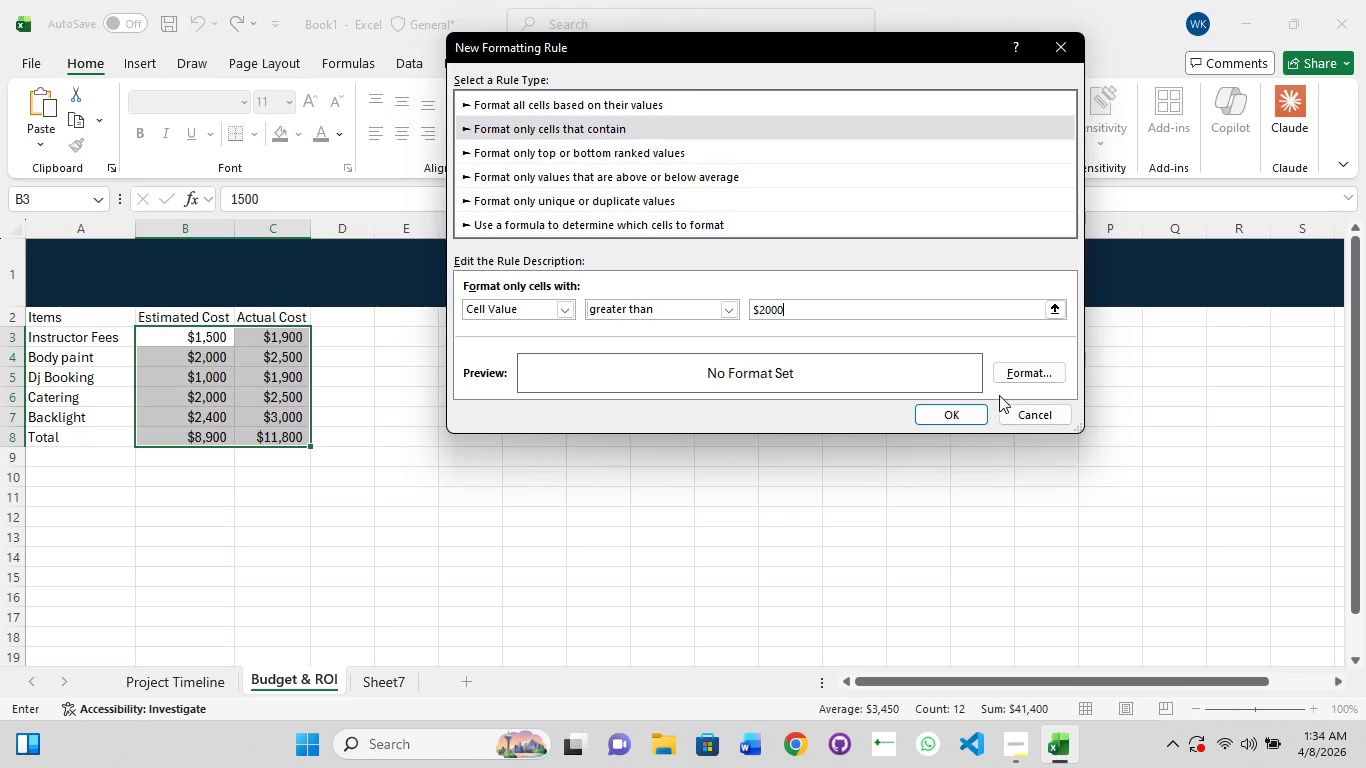 
left_click([1010, 382])
 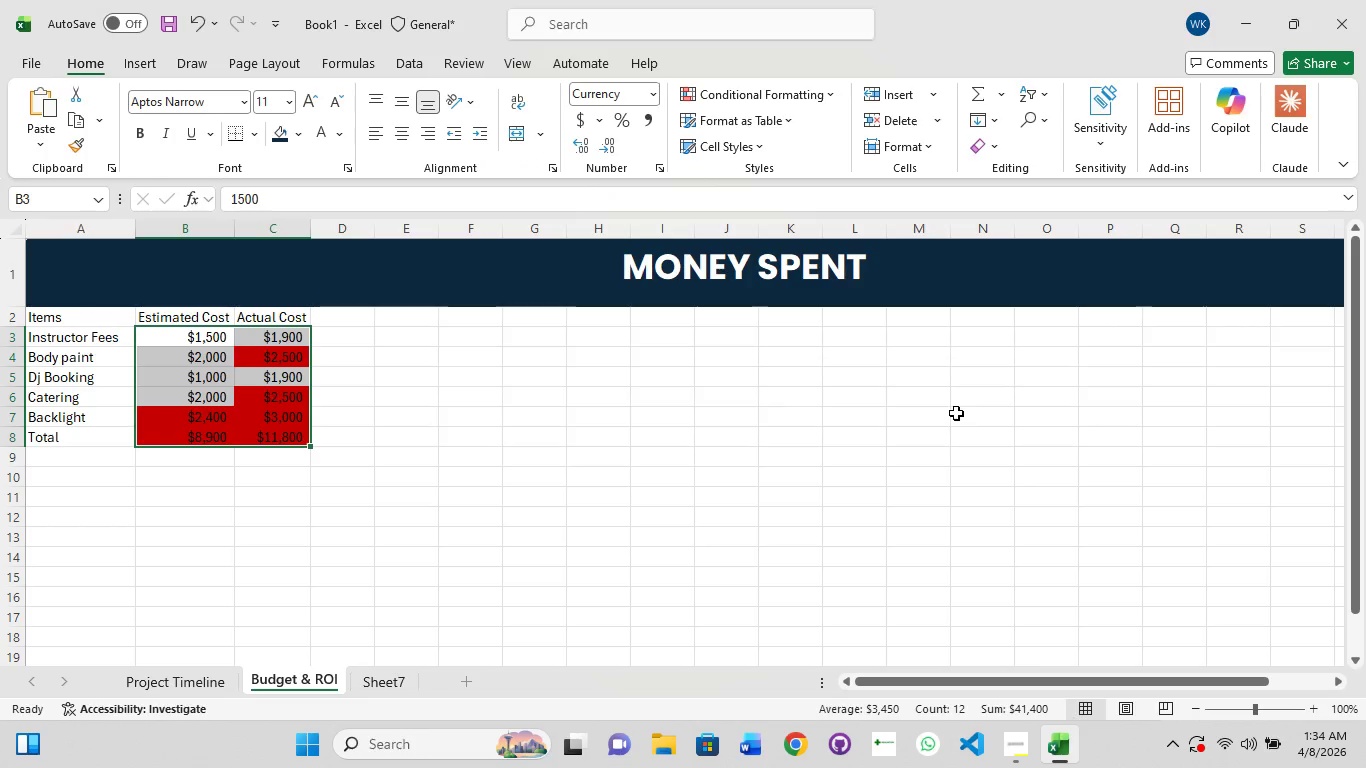 
wait(6.75)
 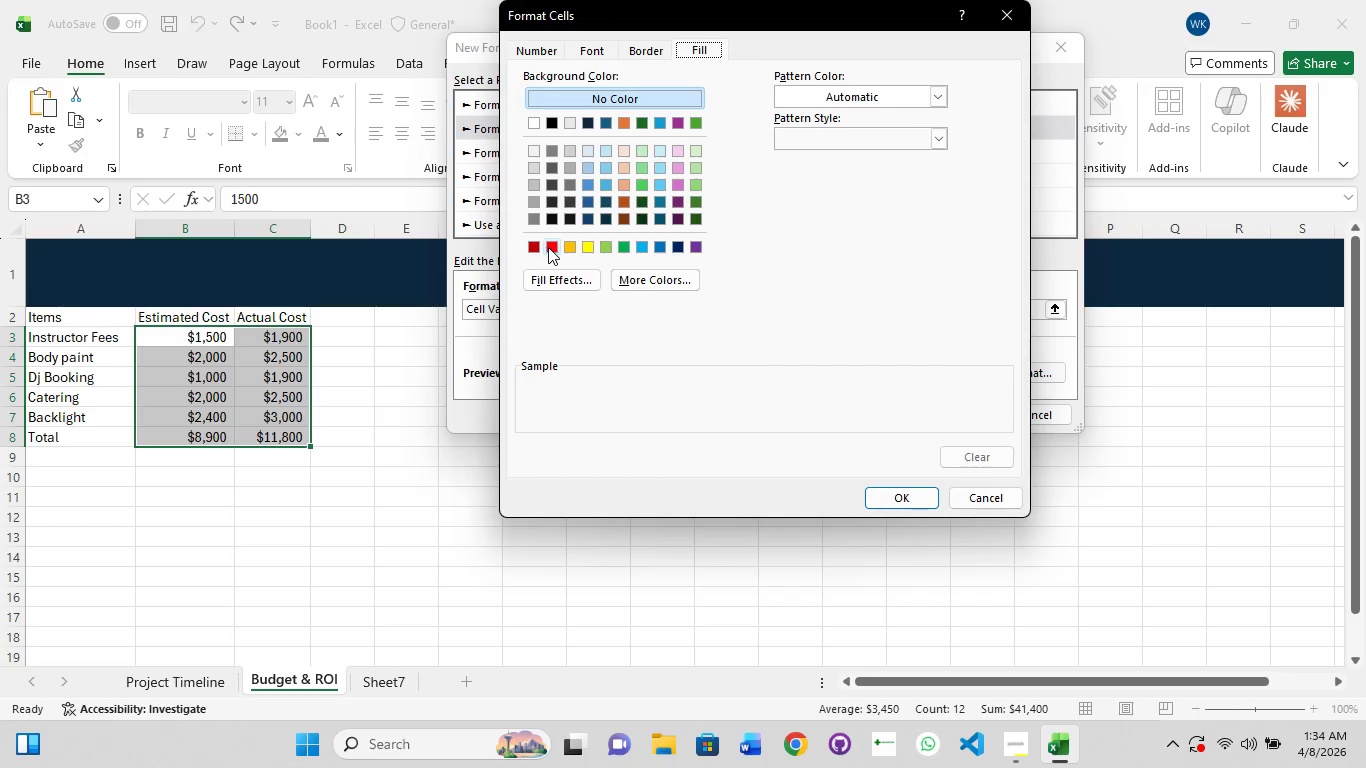 
left_click([254, 409])
 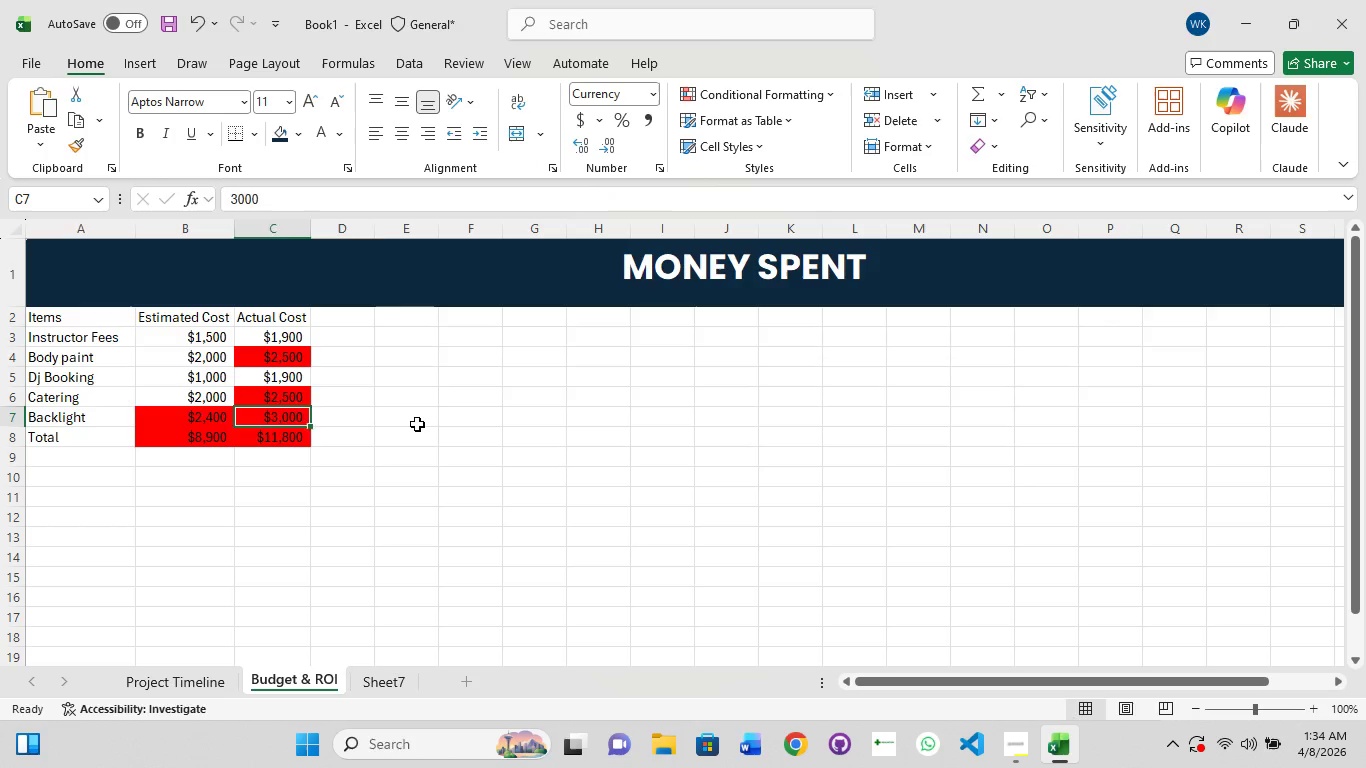 
left_click([417, 424])
 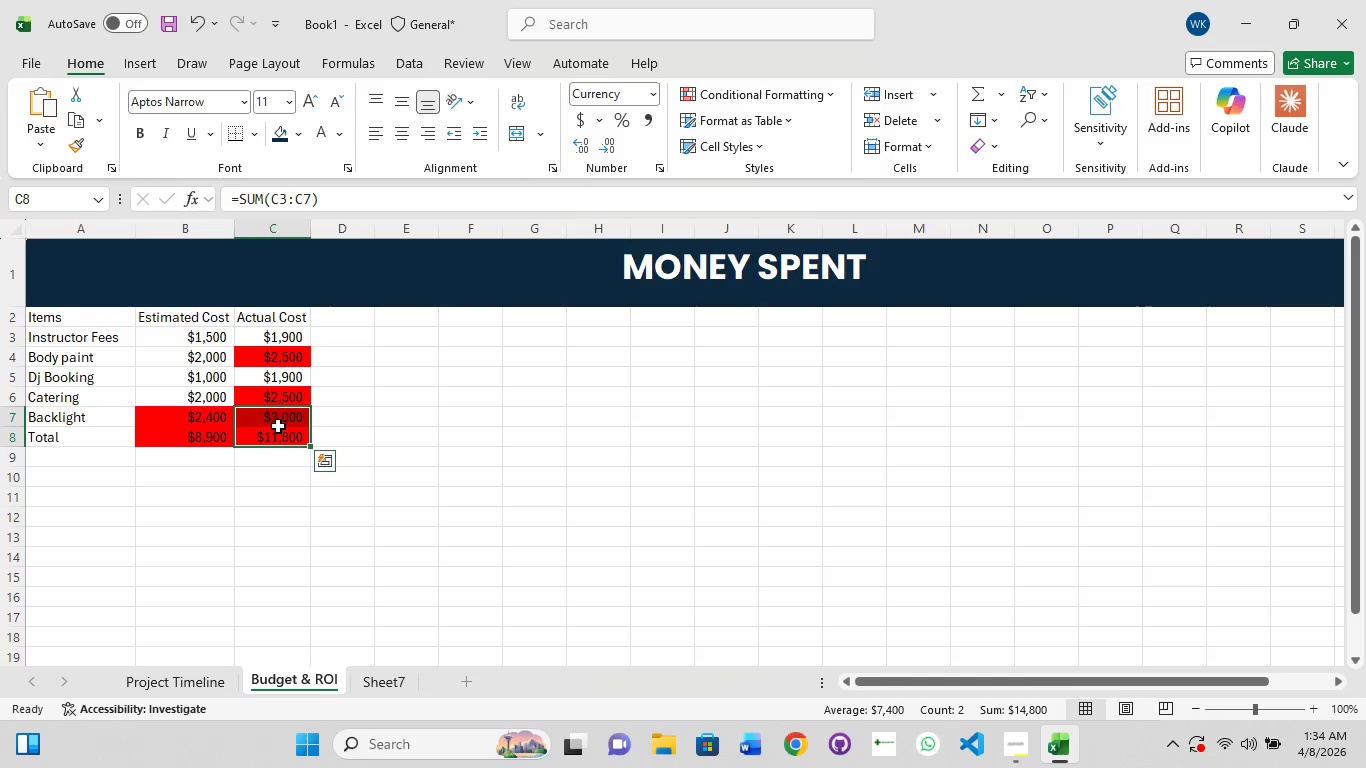 
left_click([279, 416])
 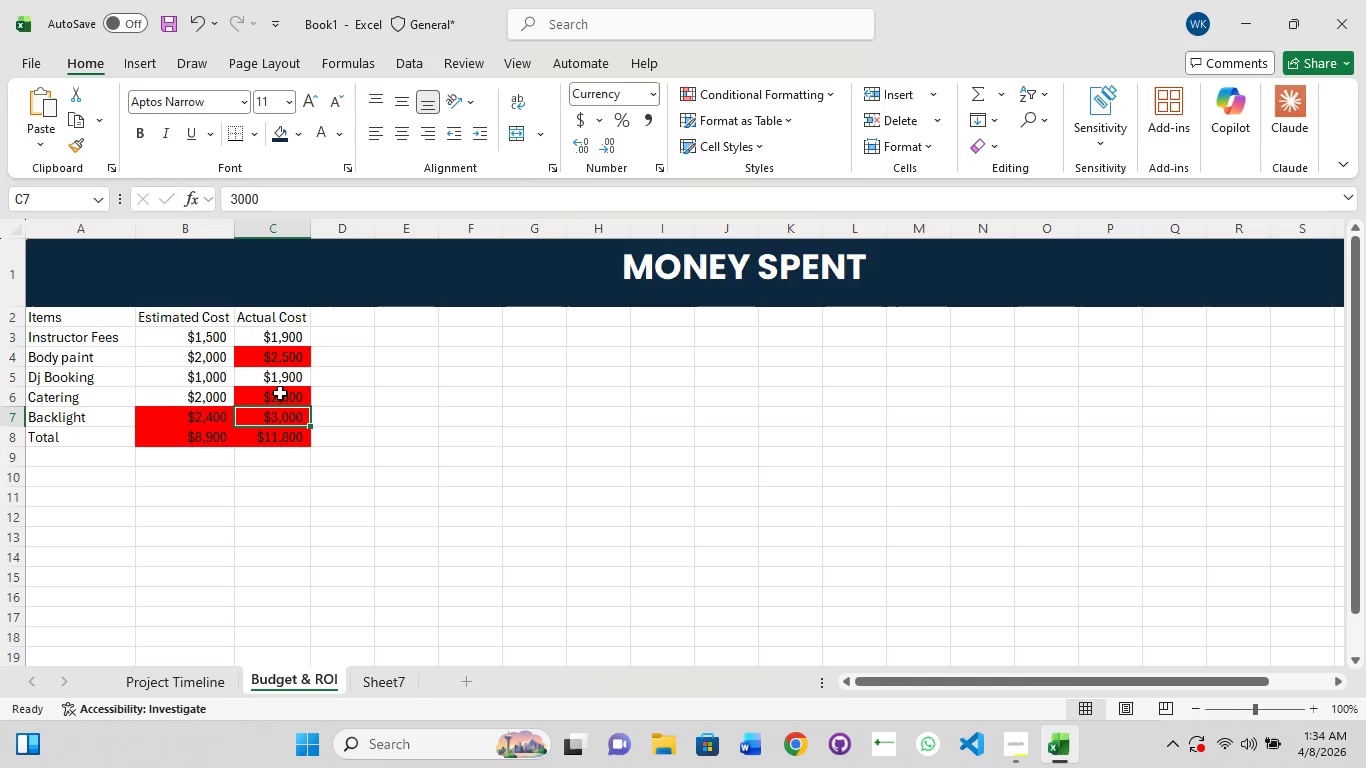 
left_click([278, 359])
 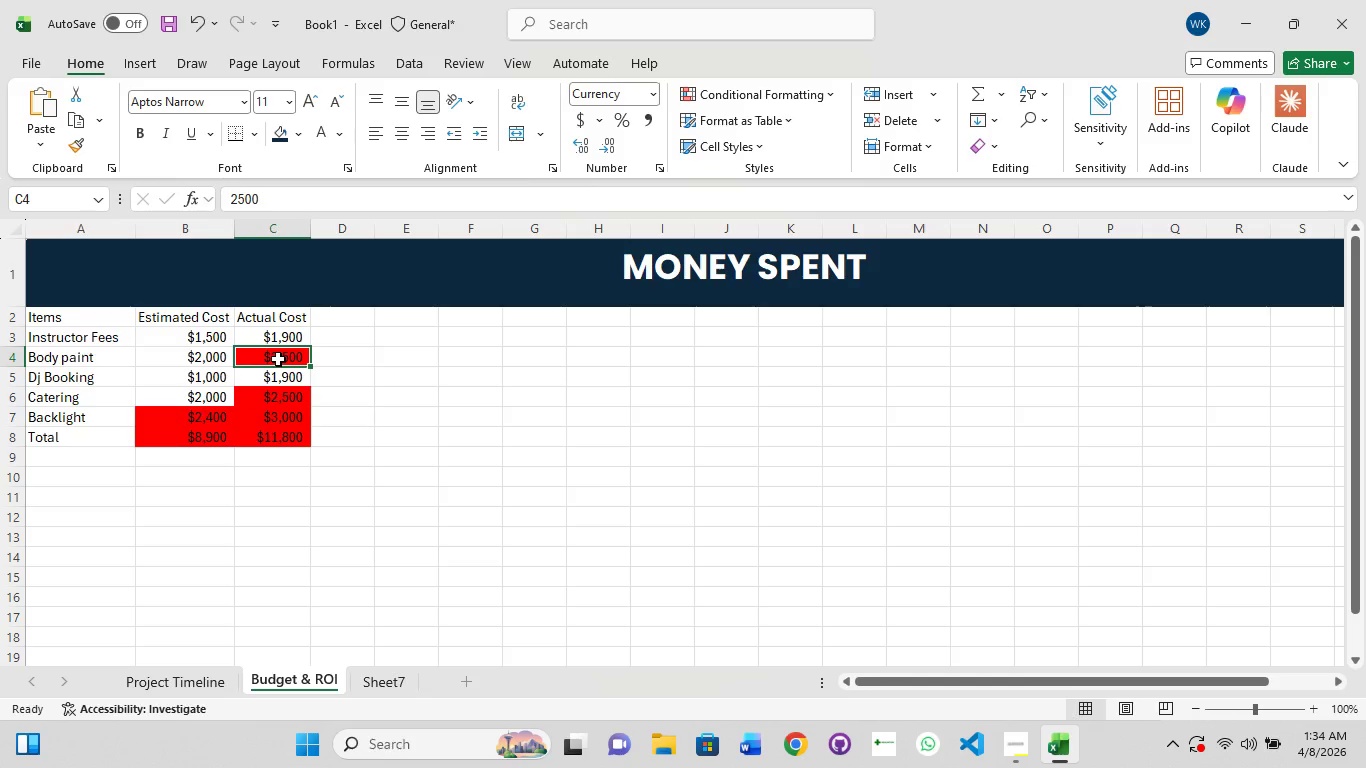 
double_click([278, 359])
 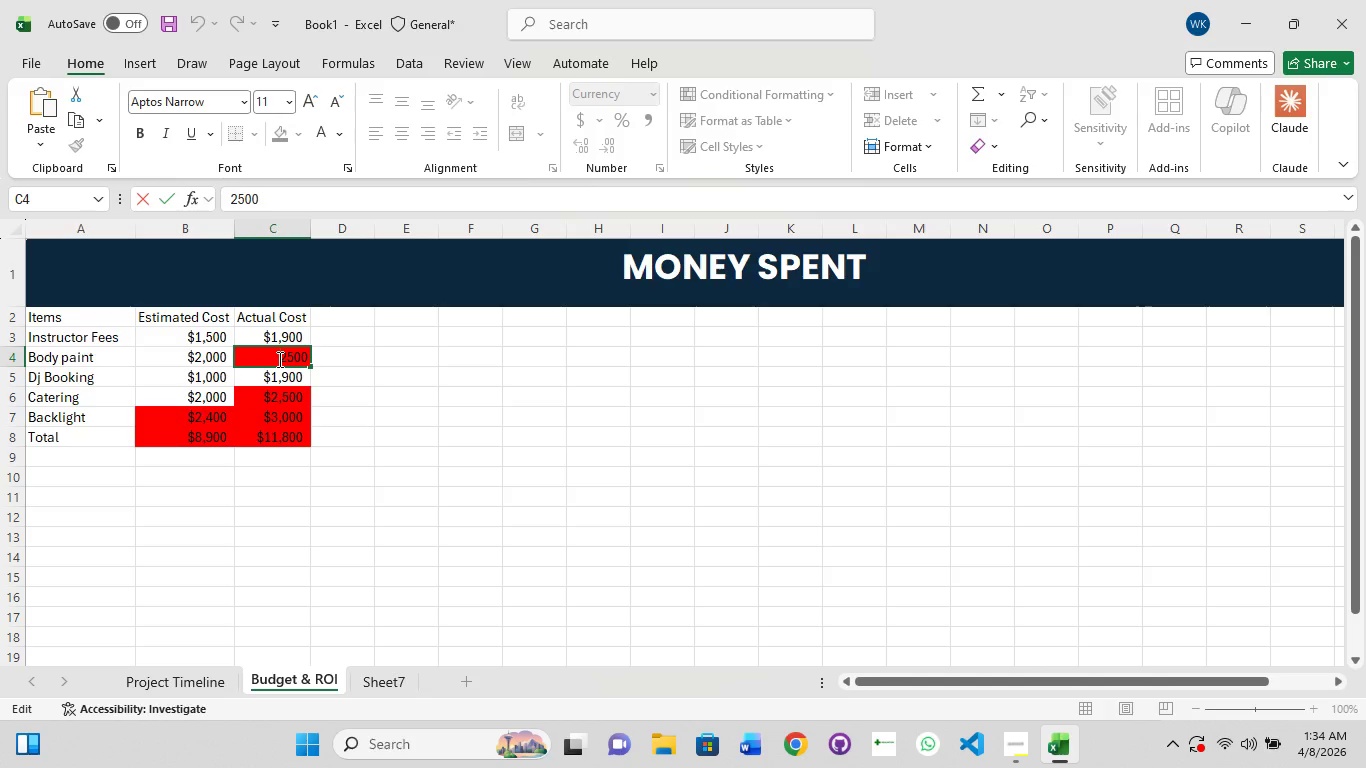 
key(Control+A)
 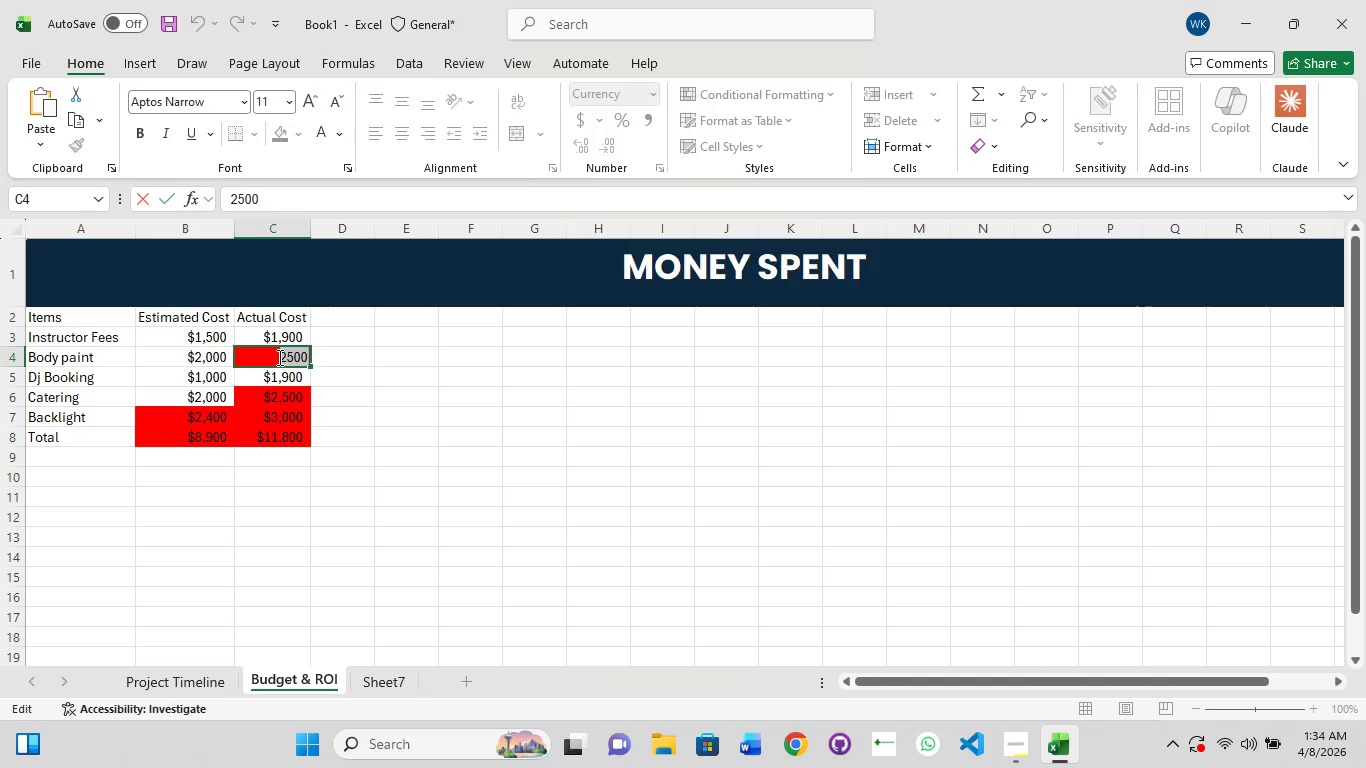 
left_click([462, 405])
 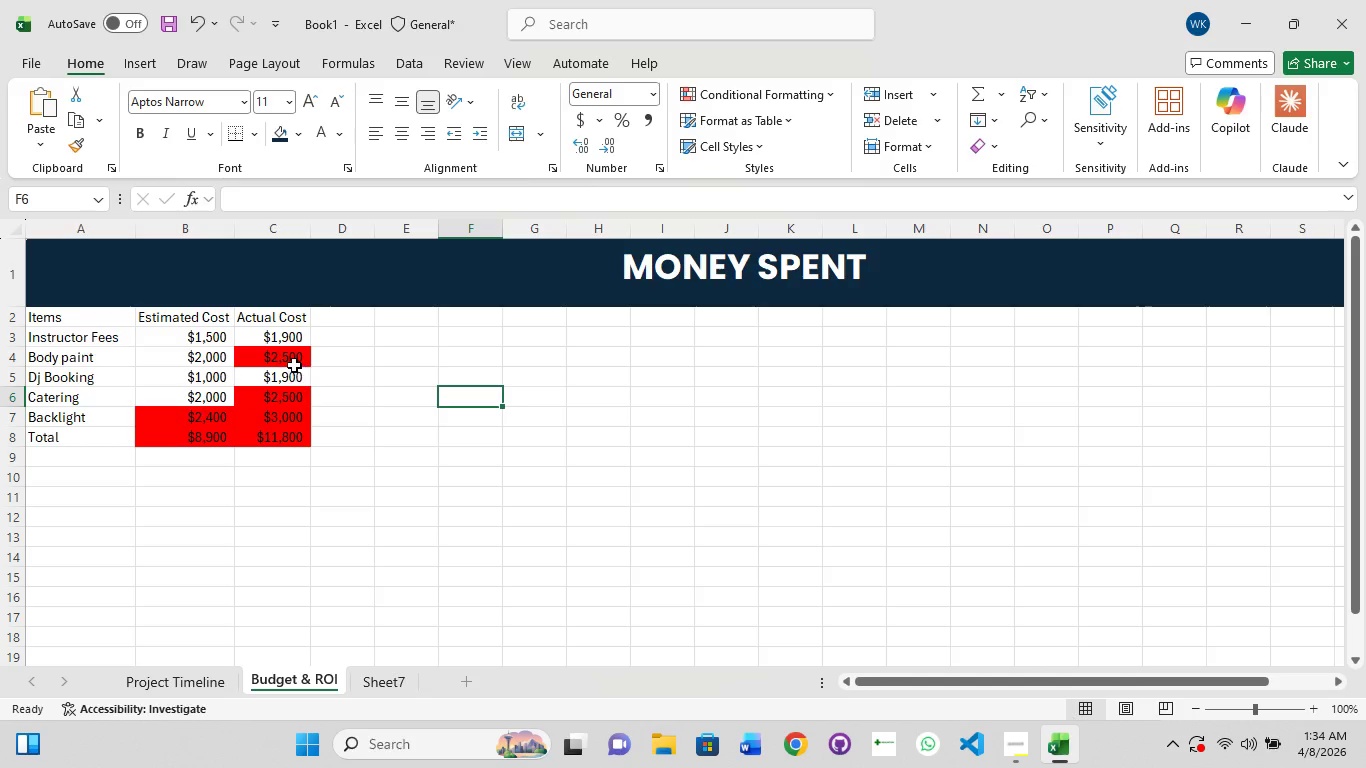 
left_click([293, 365])
 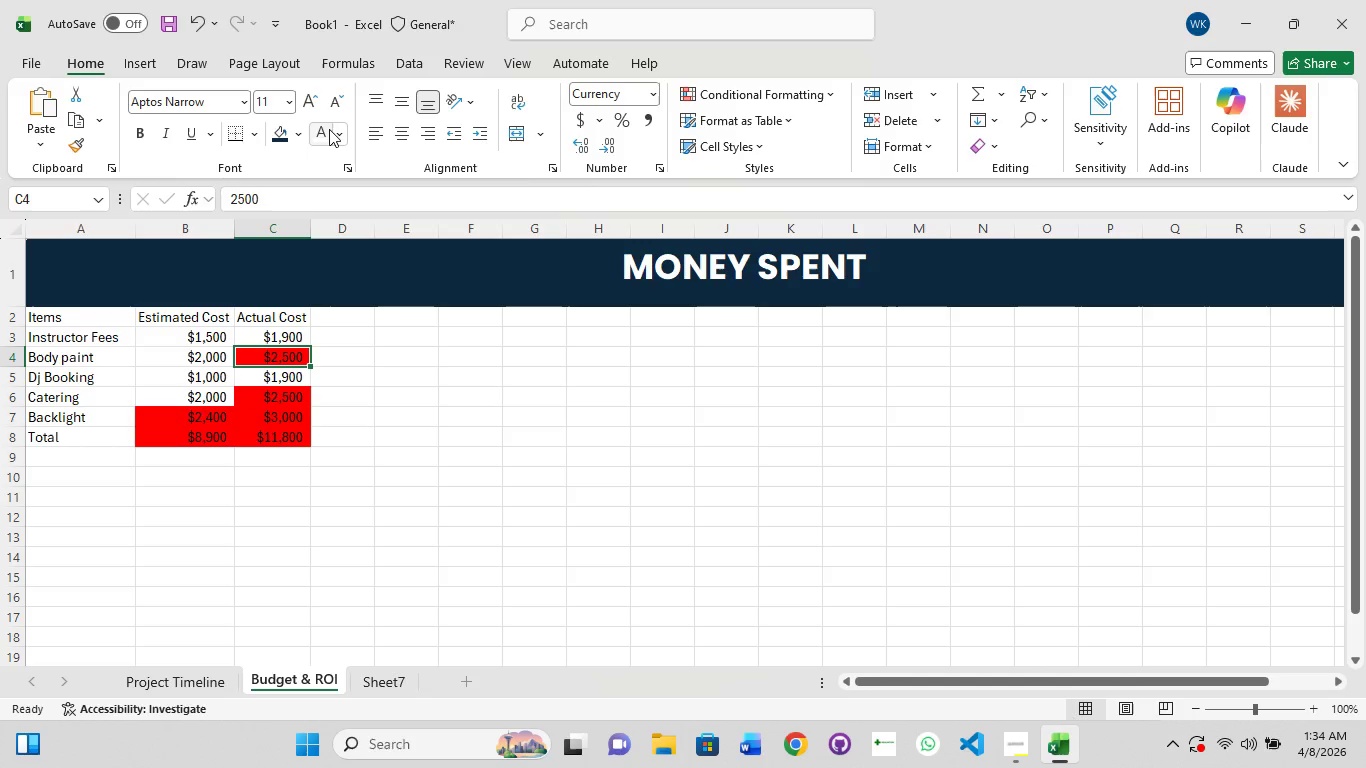 
left_click([304, 136])
 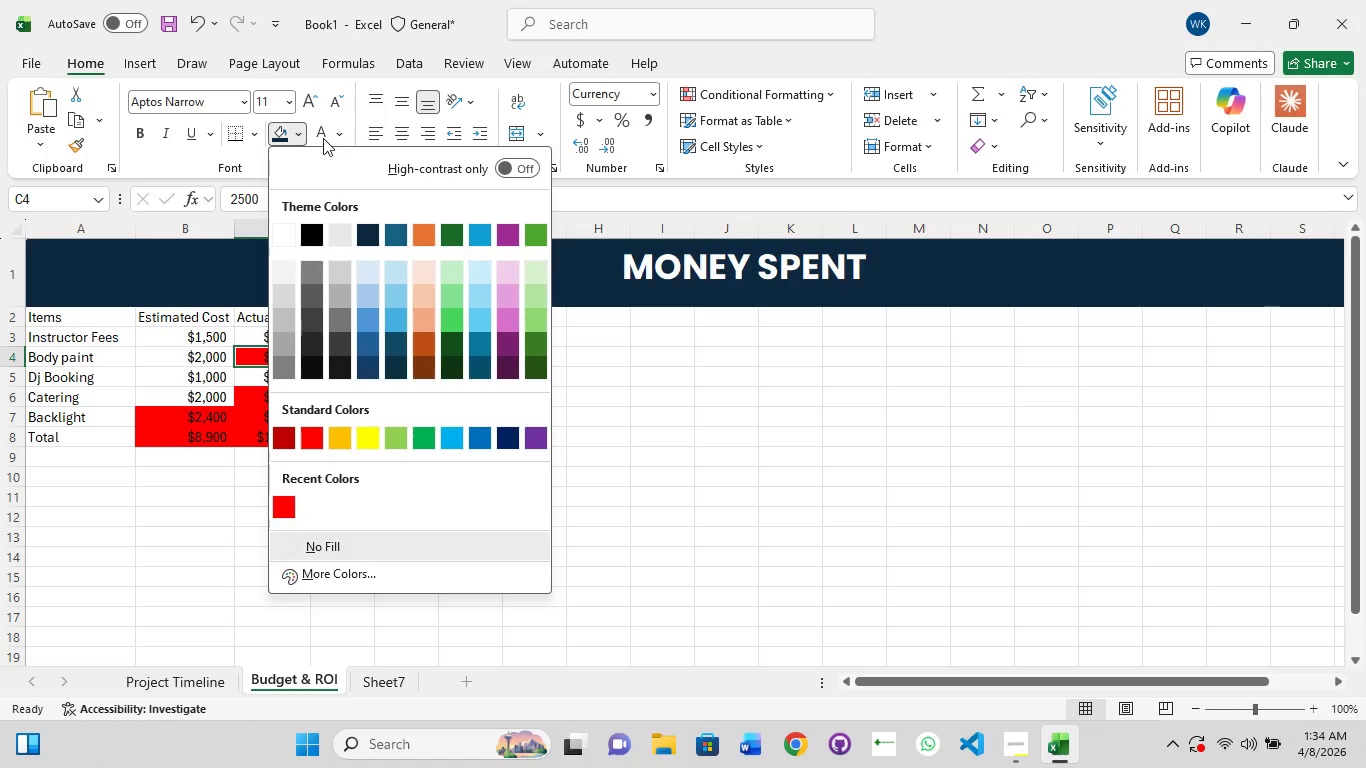 
left_click([323, 133])
 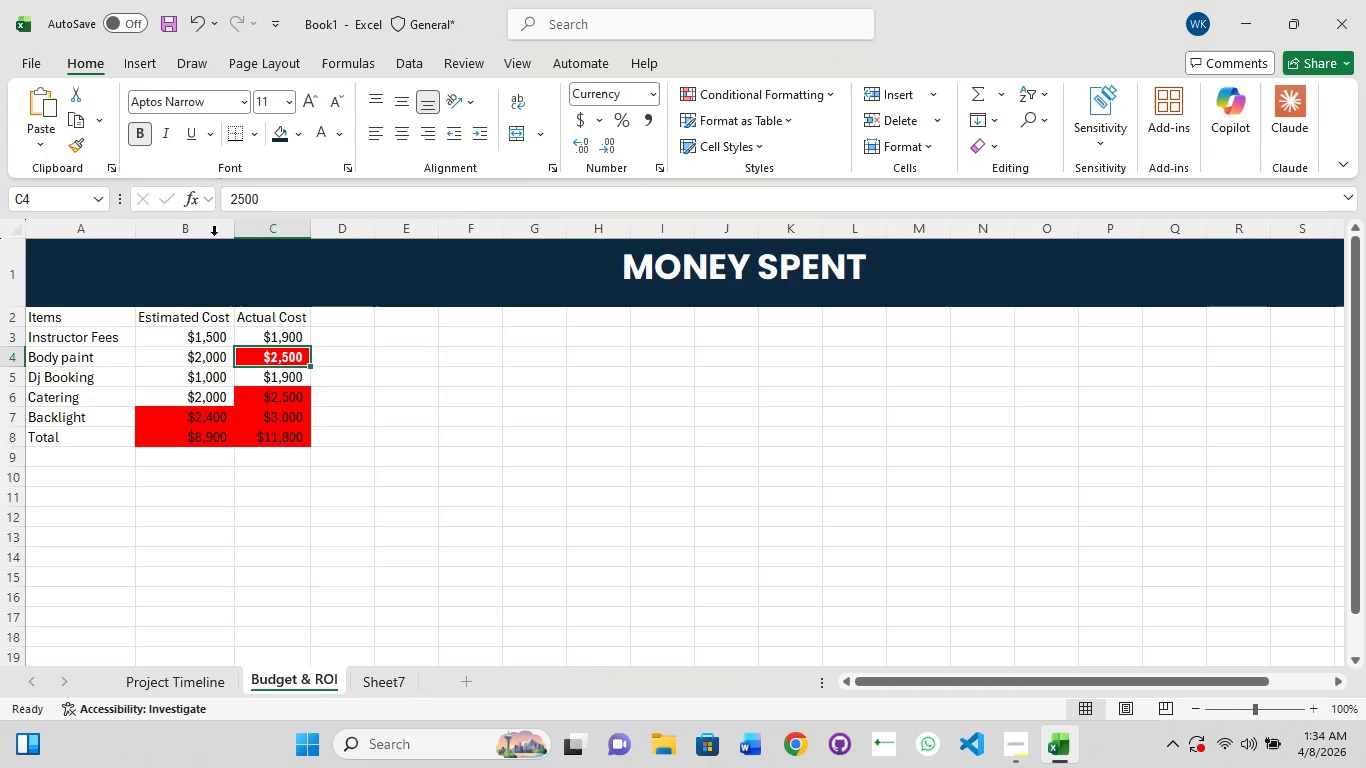 
left_click([283, 407])
 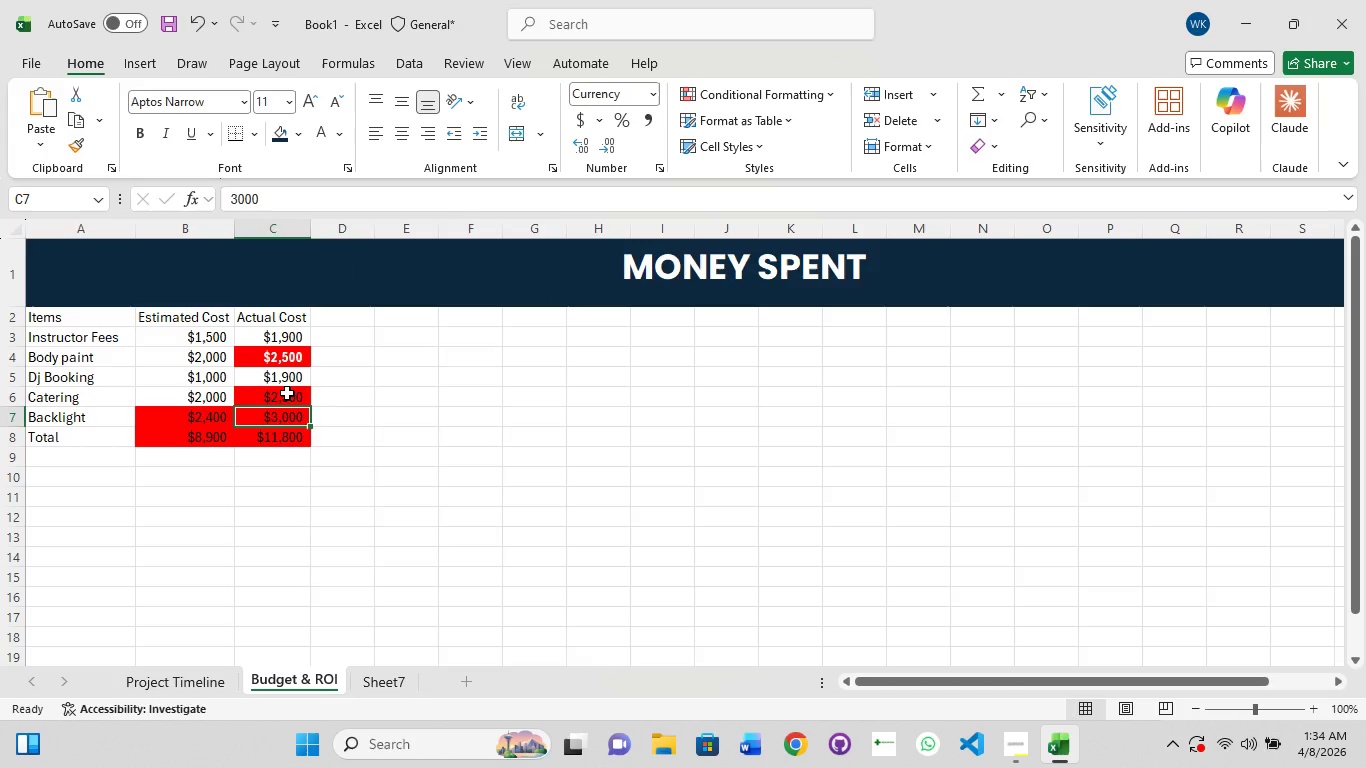 
left_click([287, 393])
 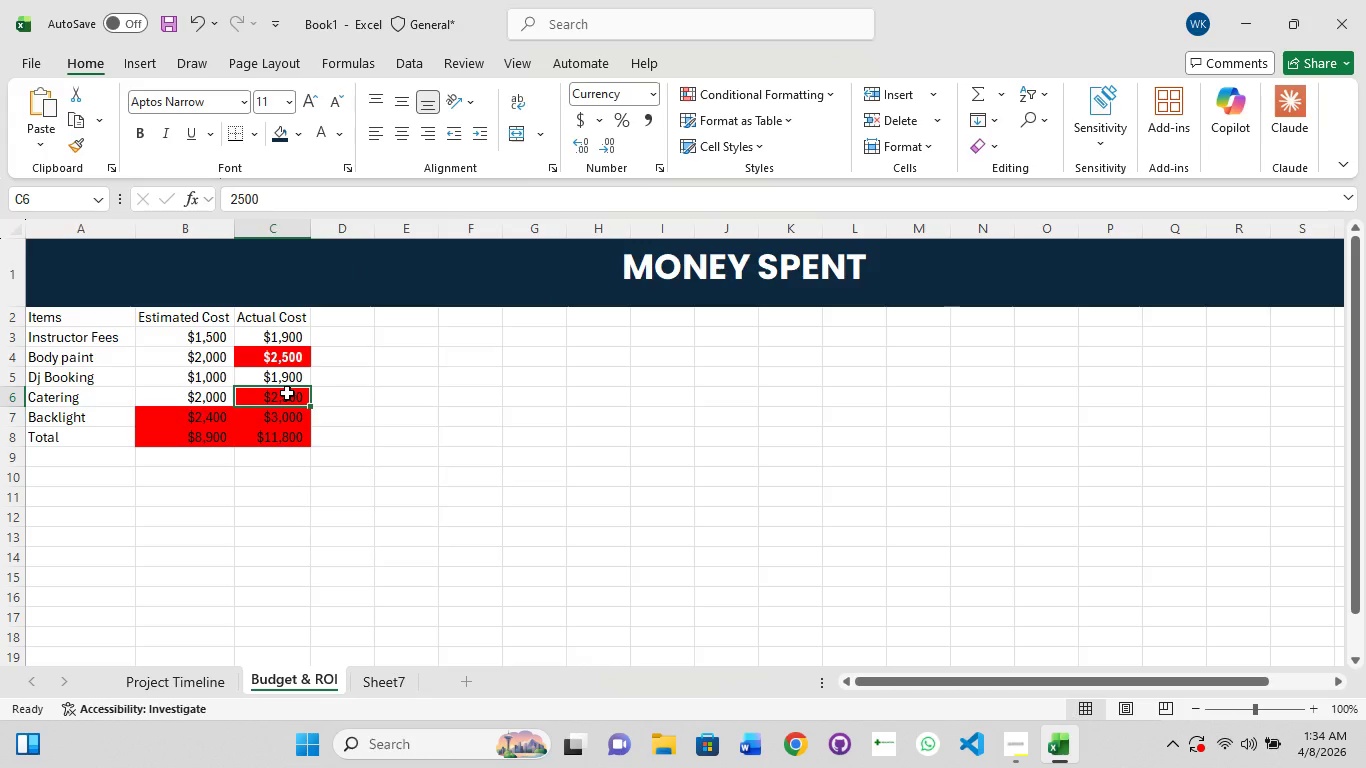 
hold_key(key=ShiftLeft, duration=1.5)
left_click_drag(start_coordinate=[287, 393], to_coordinate=[278, 434])
 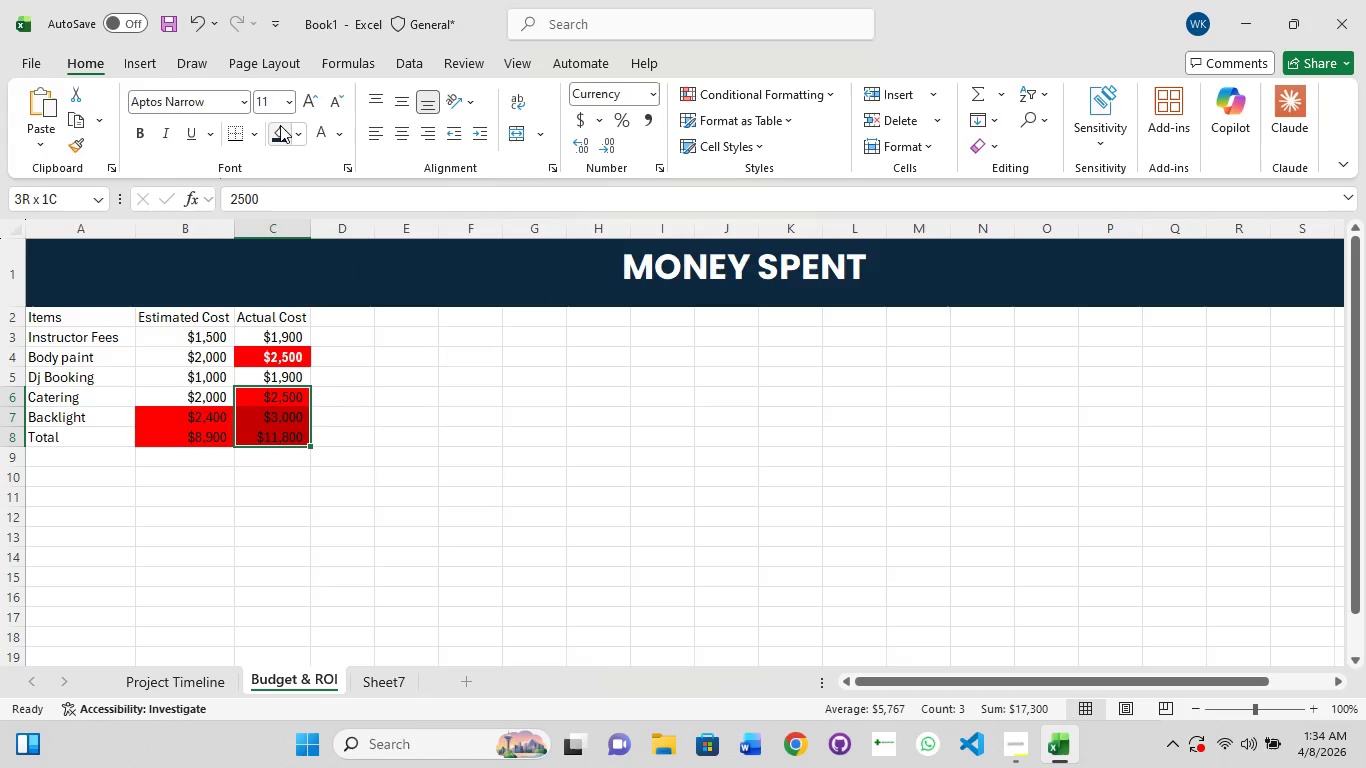 
hold_key(key=ShiftLeft, duration=0.5)
 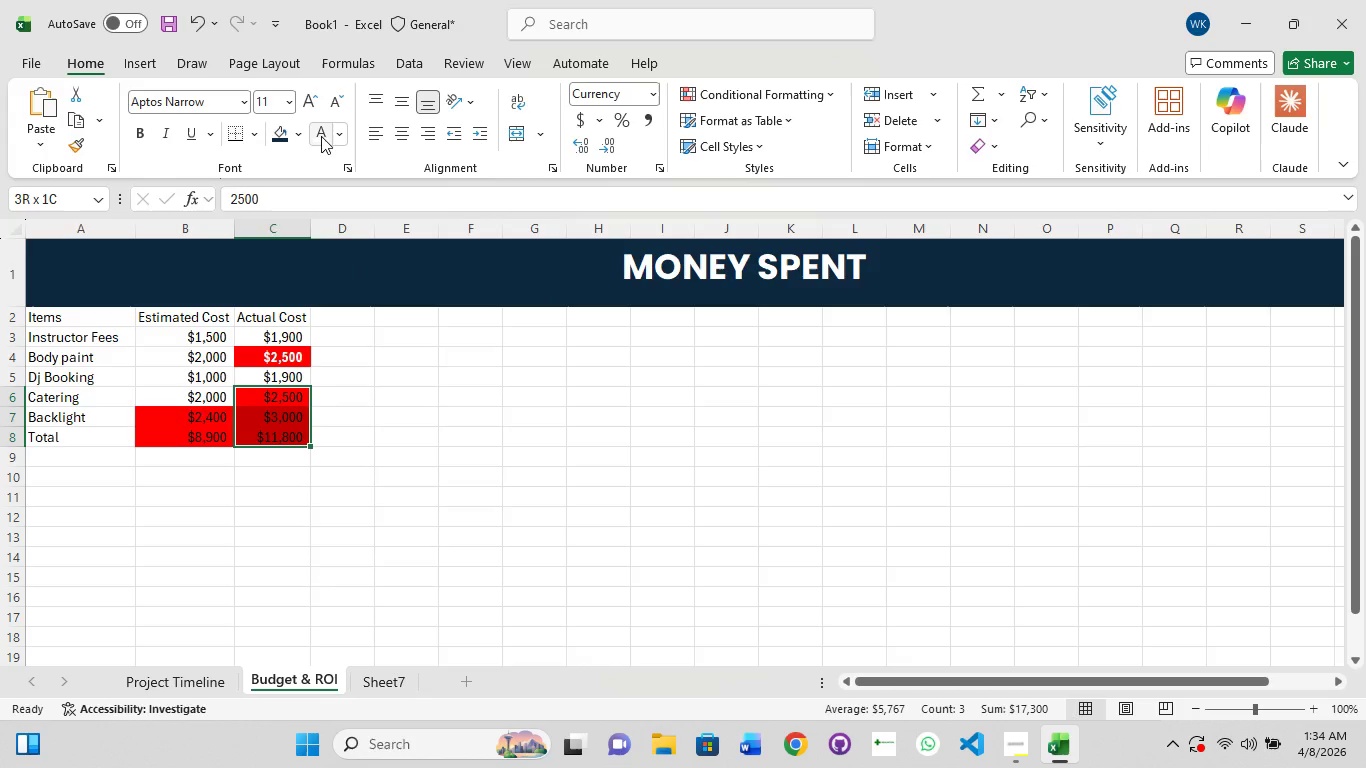 
left_click([320, 137])
 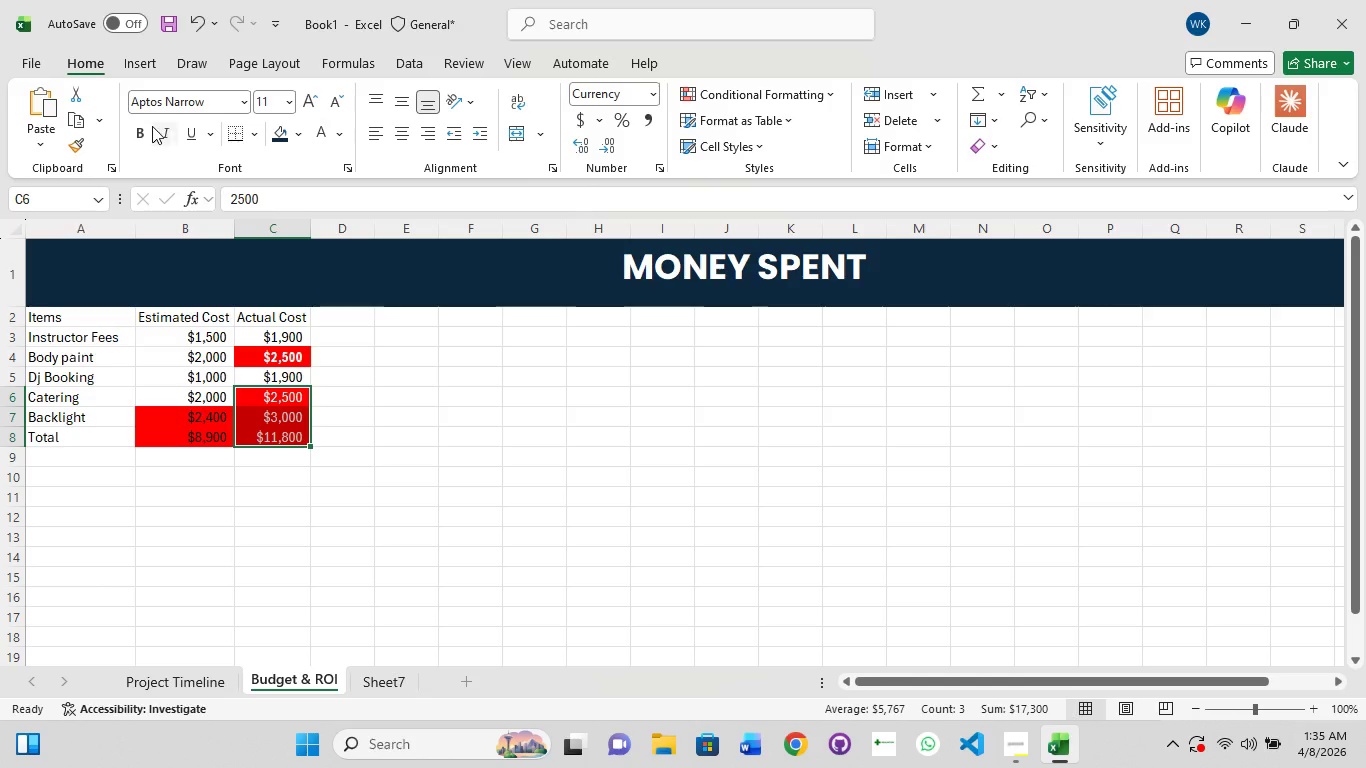 
left_click([142, 129])
 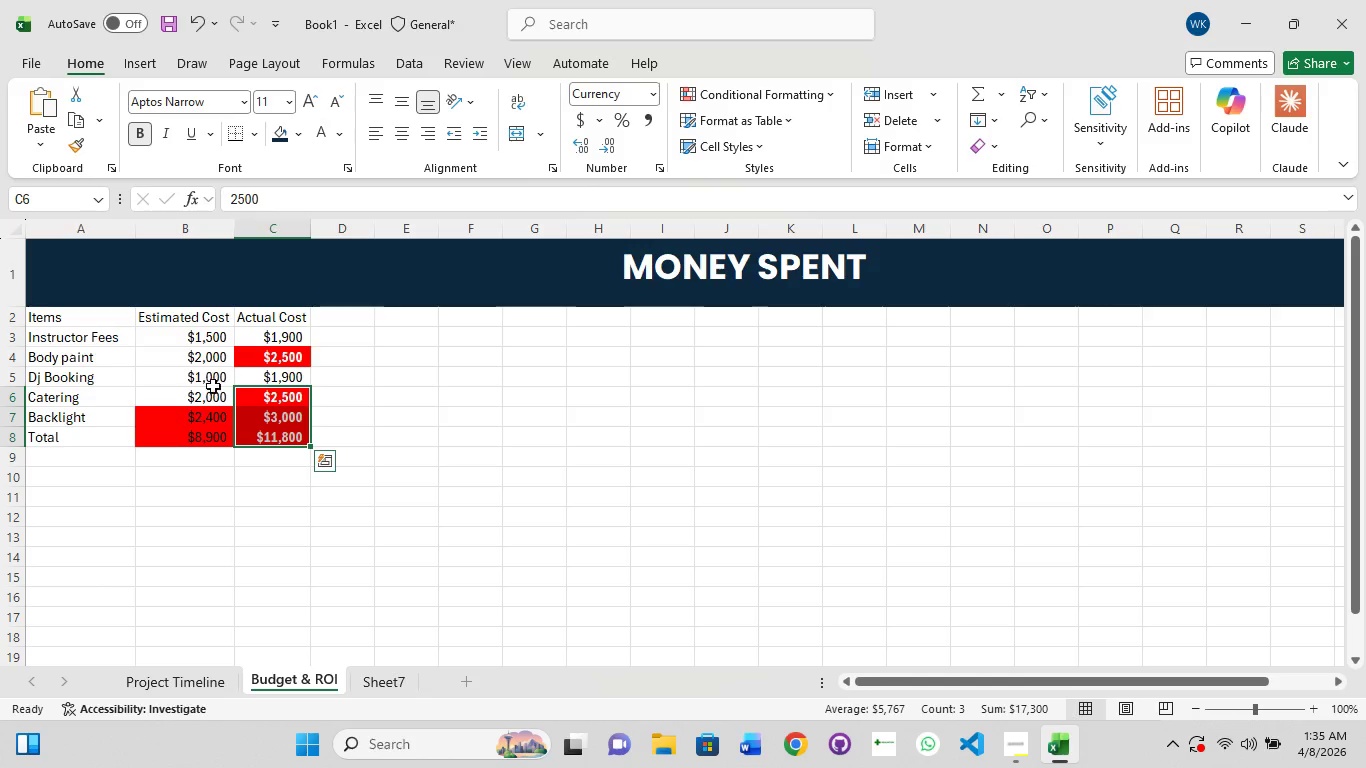 
left_click([221, 421])
 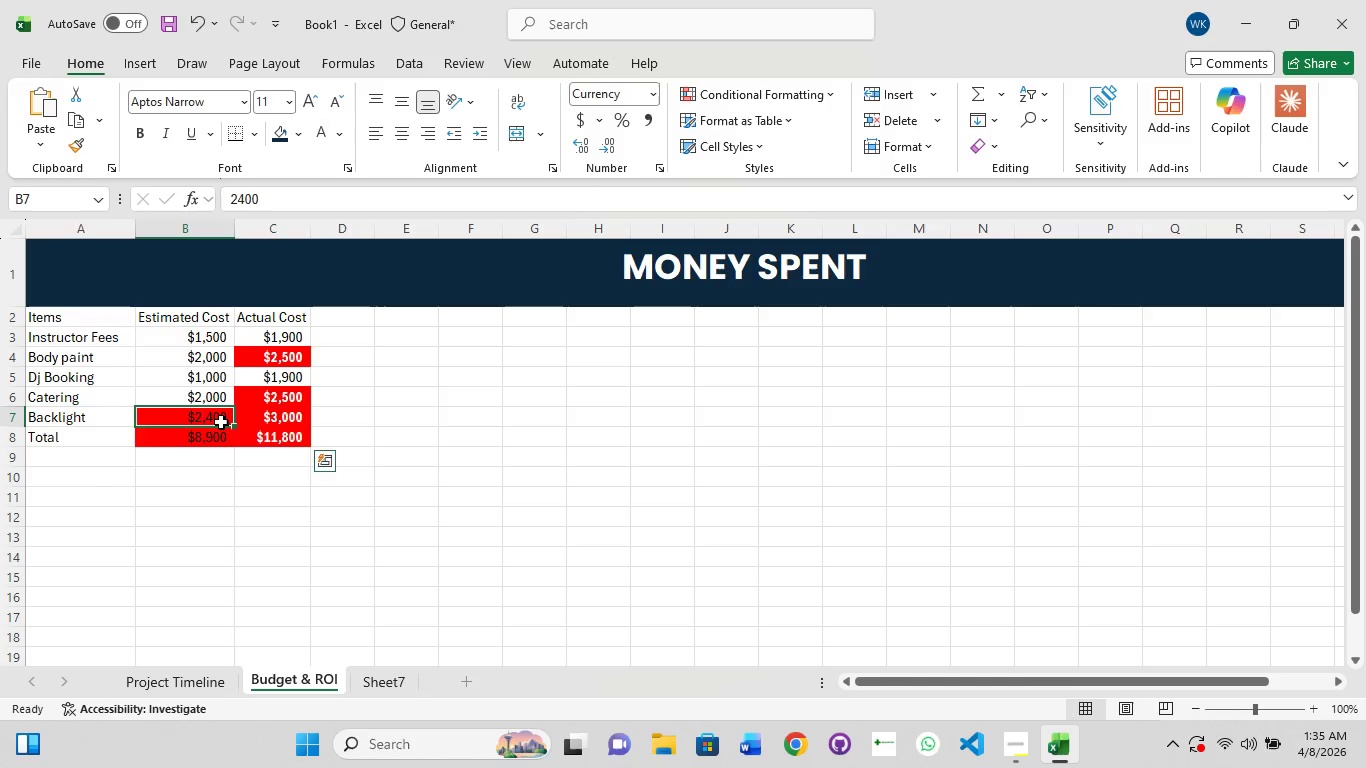 
hold_key(key=ShiftLeft, duration=0.91)
left_click_drag(start_coordinate=[221, 422], to_coordinate=[216, 437])
 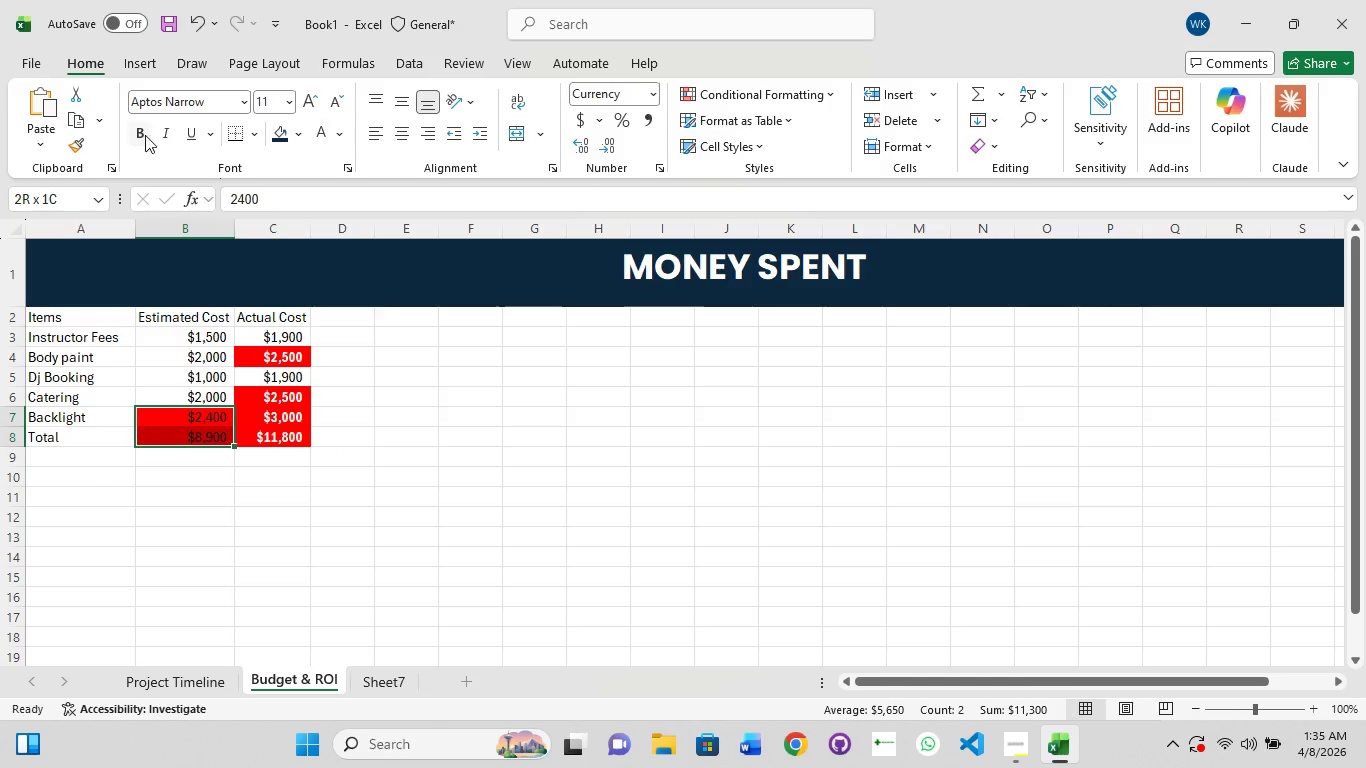 
left_click([145, 135])
 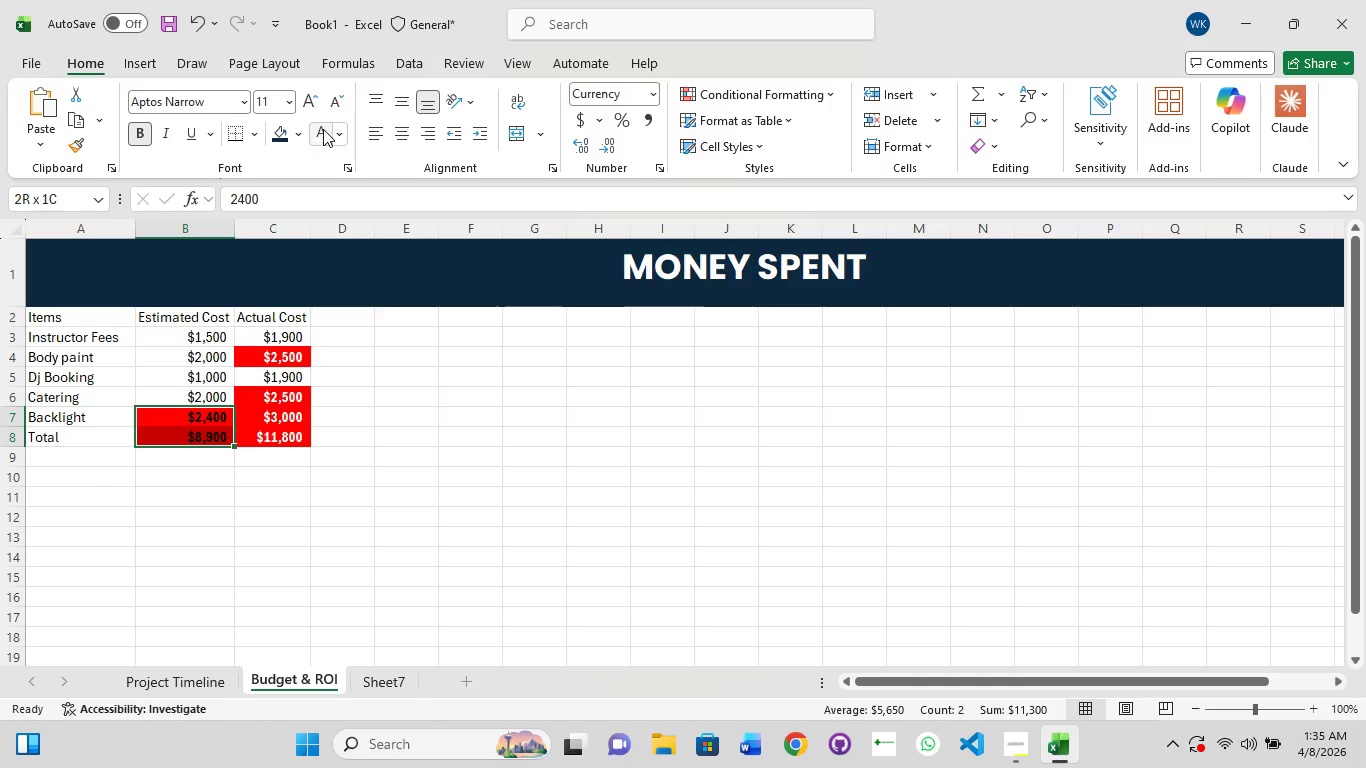 
left_click([323, 129])
 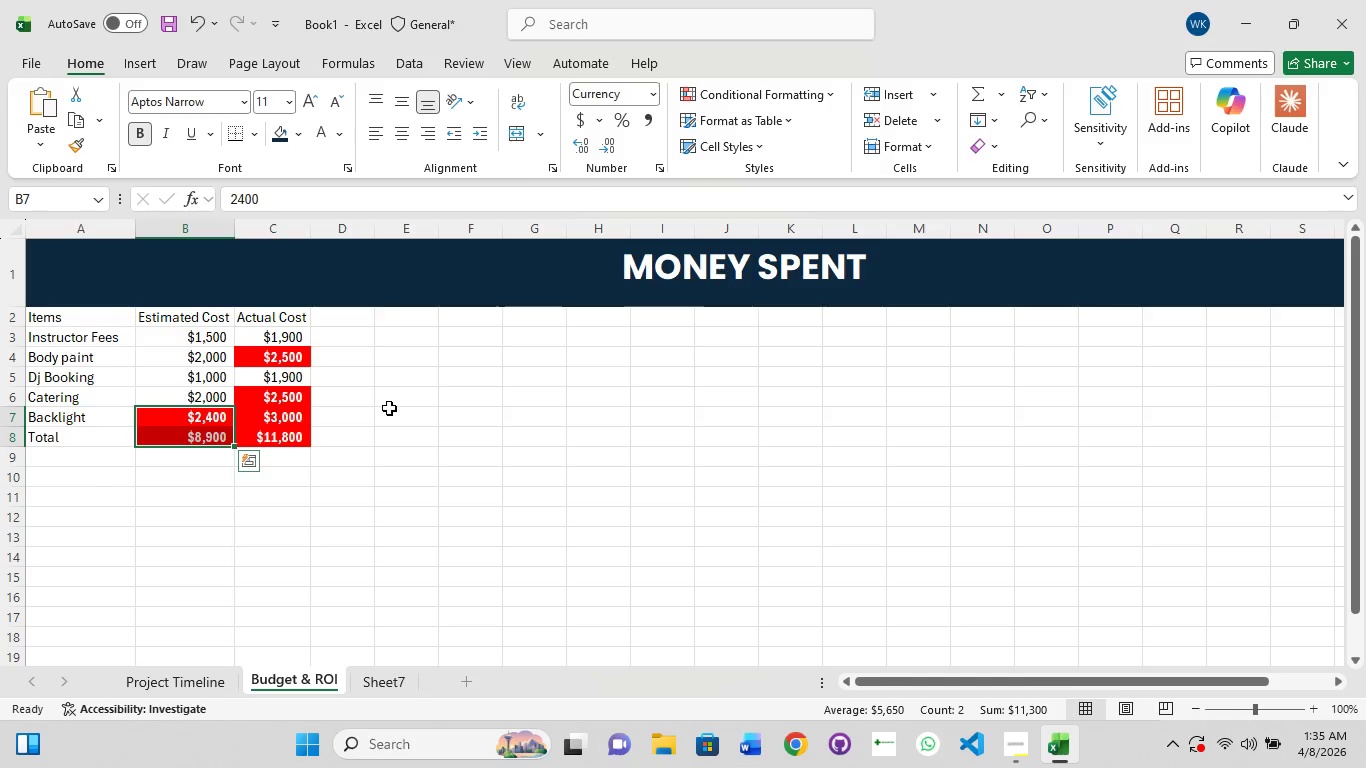 
left_click([389, 408])
 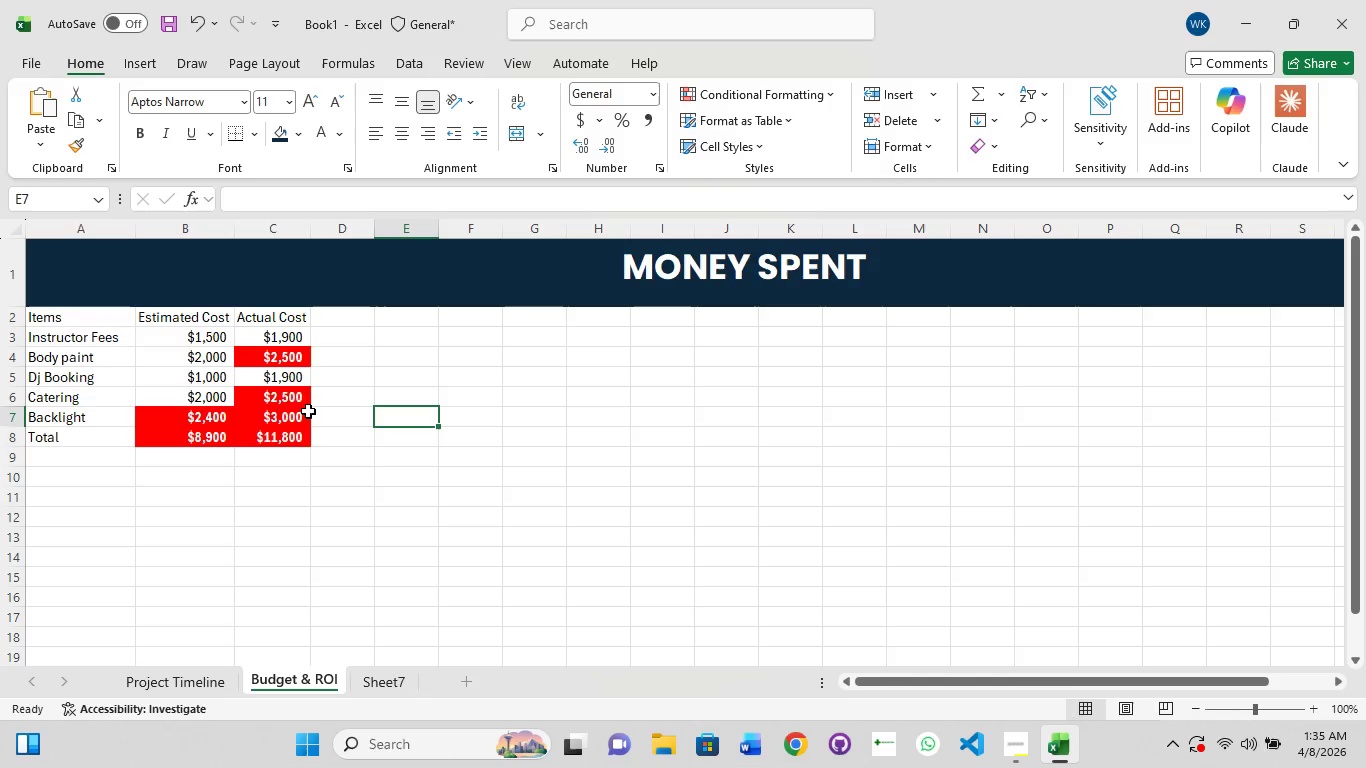 
wait(8.22)
 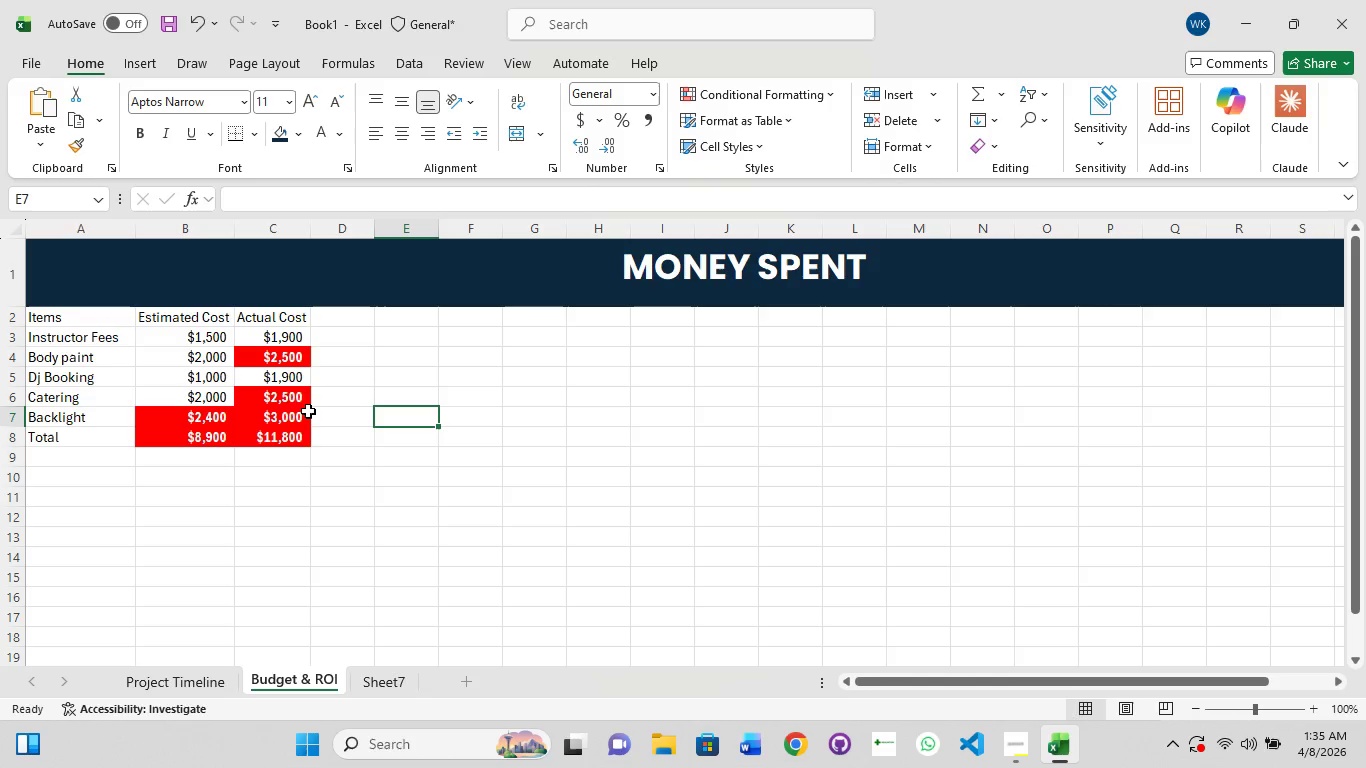 
left_click([401, 102])
 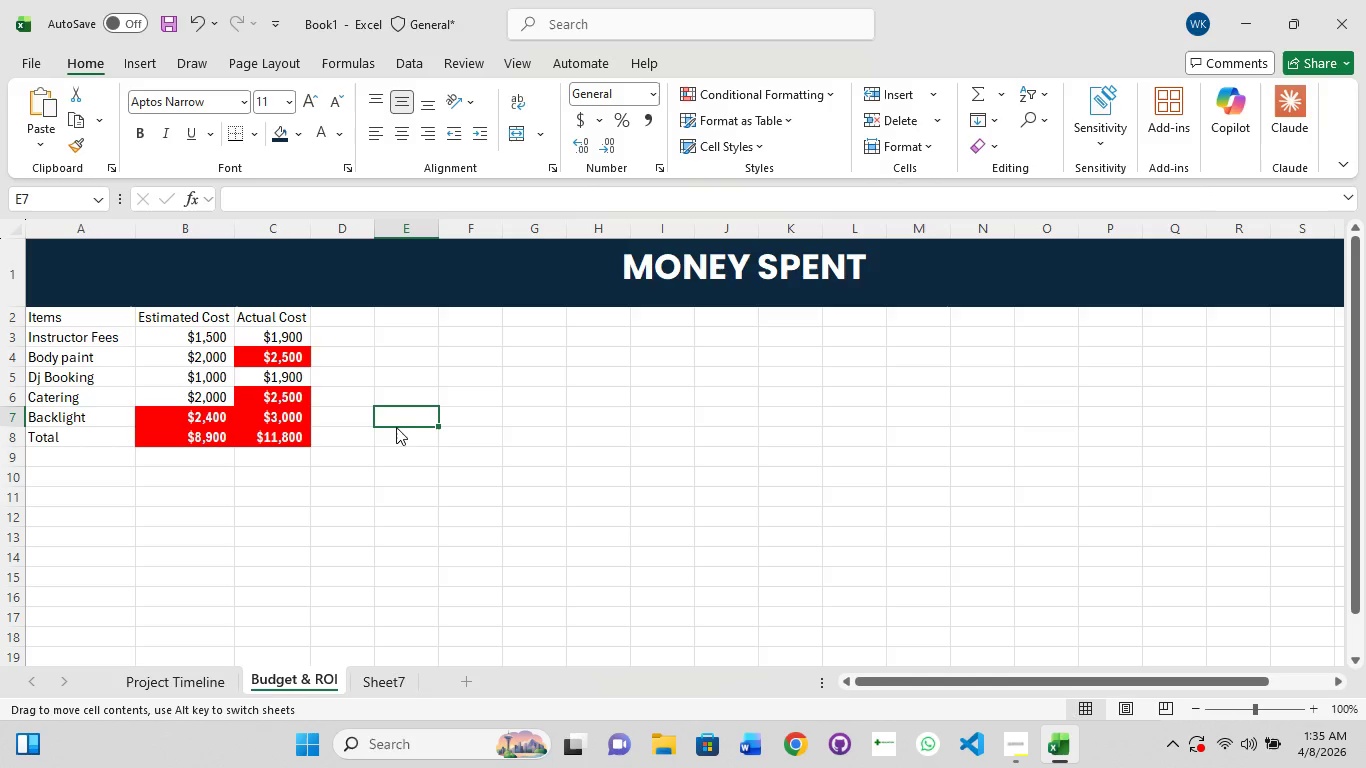 
left_click([393, 440])
 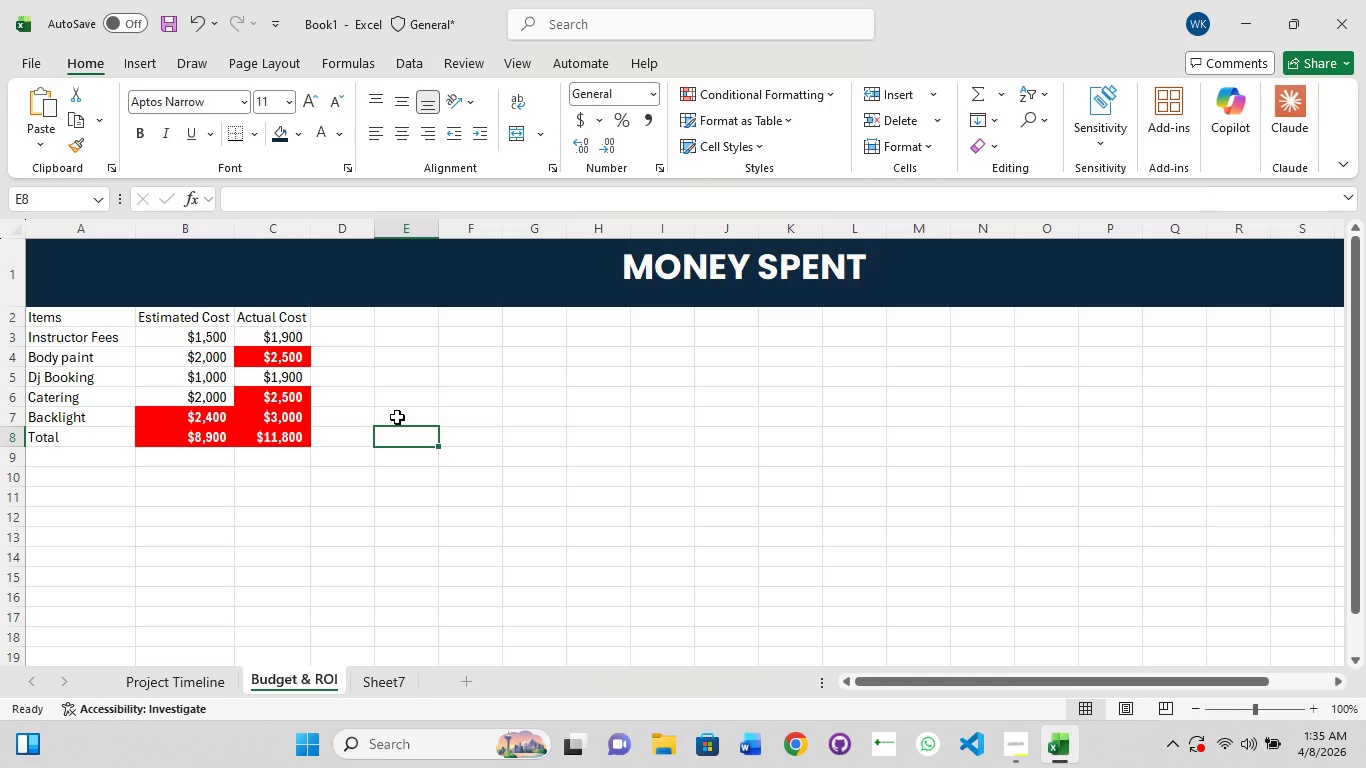 
wait(16.19)
 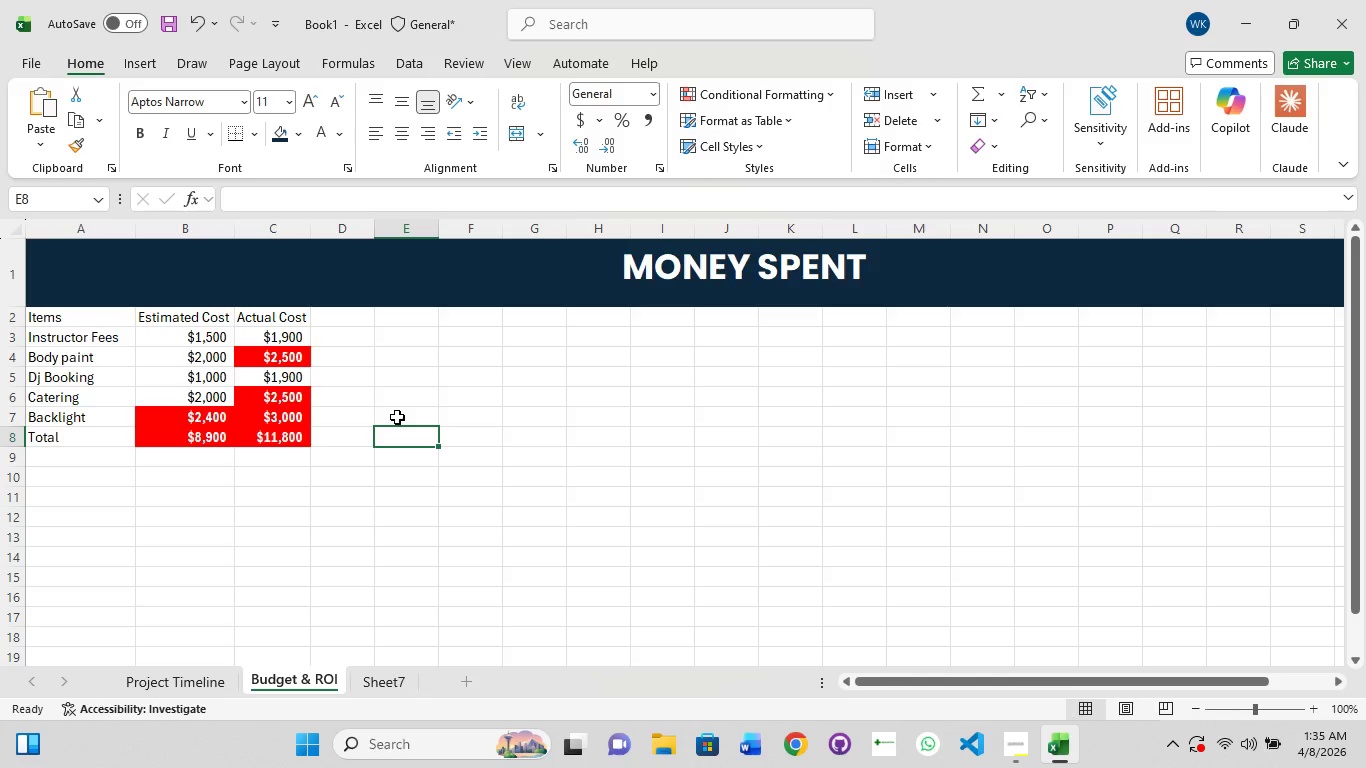 
scroll: coordinate [173, 505], scroll_direction: down, amount: 2.0
 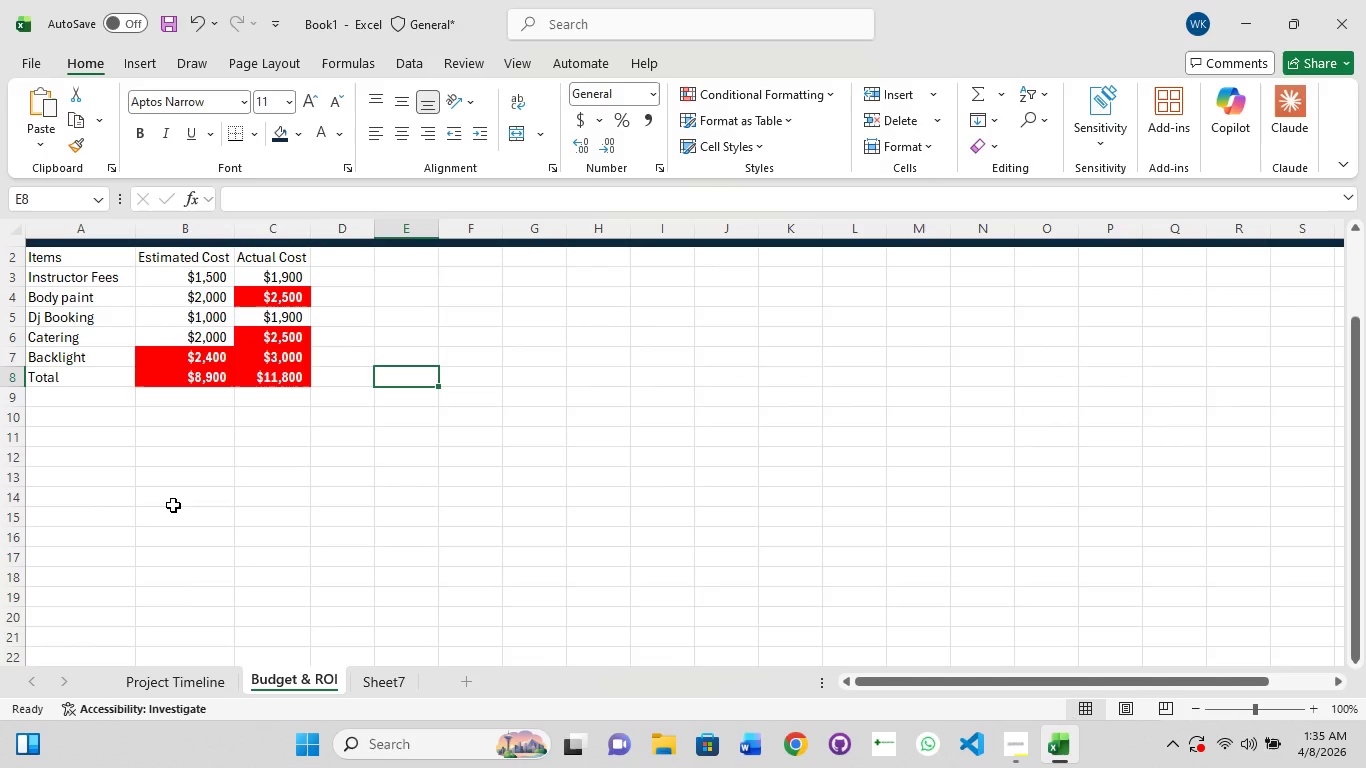 
scroll: coordinate [173, 505], scroll_direction: up, amount: 1.0
 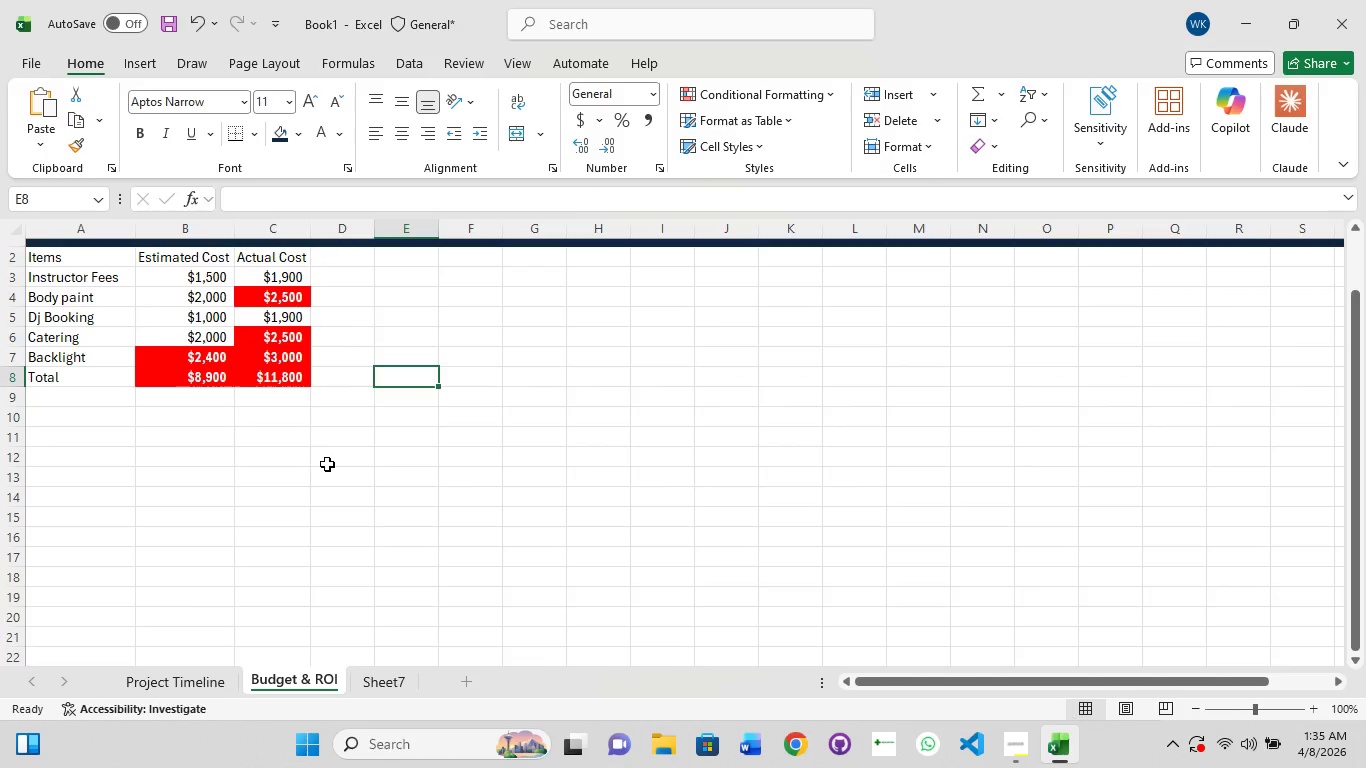 
scroll: coordinate [329, 465], scroll_direction: none, amount: 0.0
 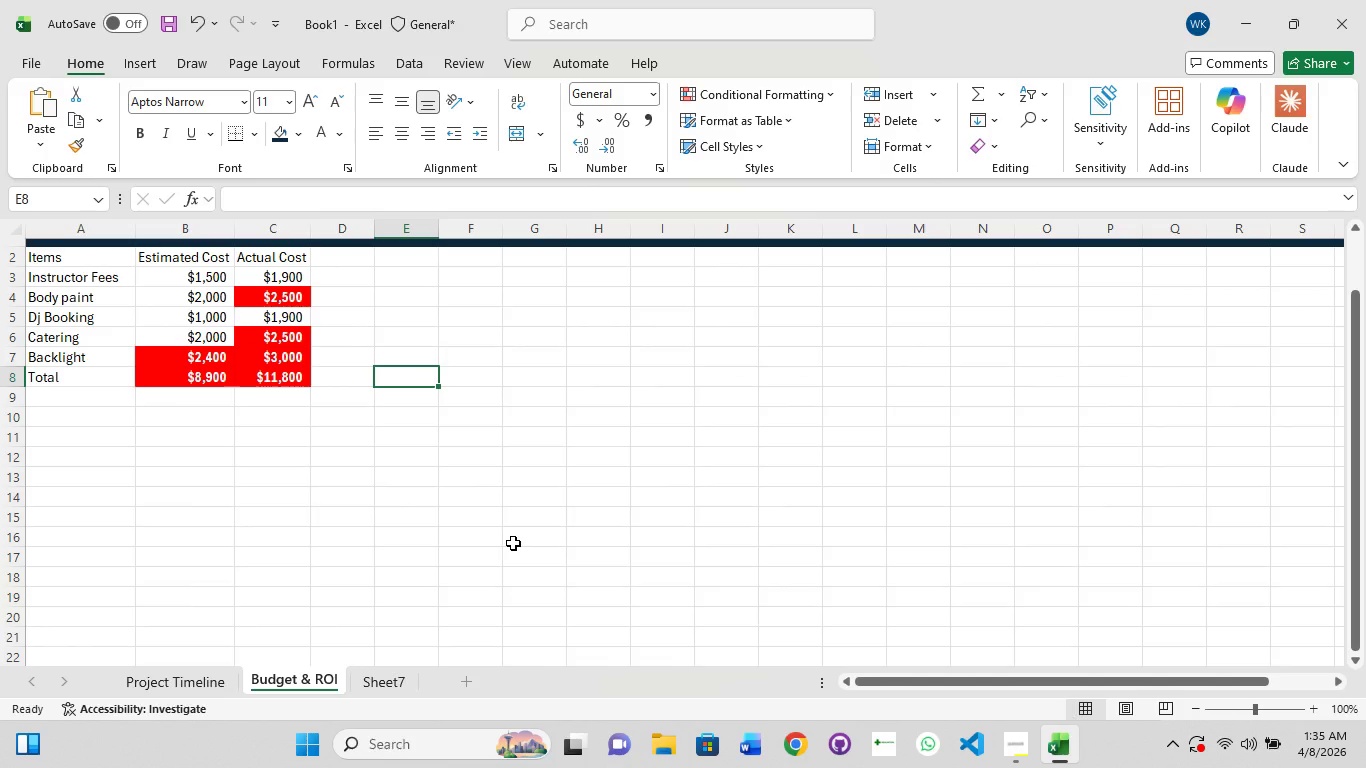 
left_click([513, 543])
 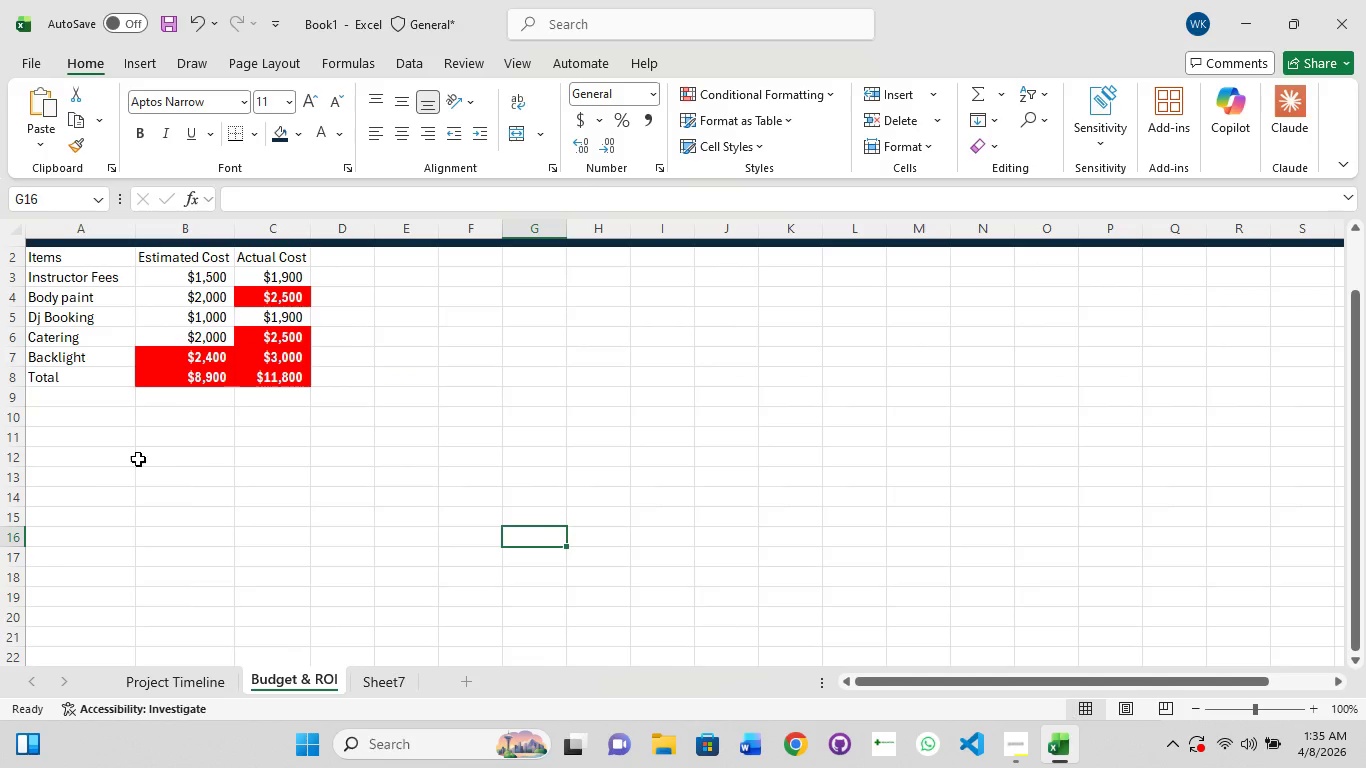 
left_click([216, 461])
 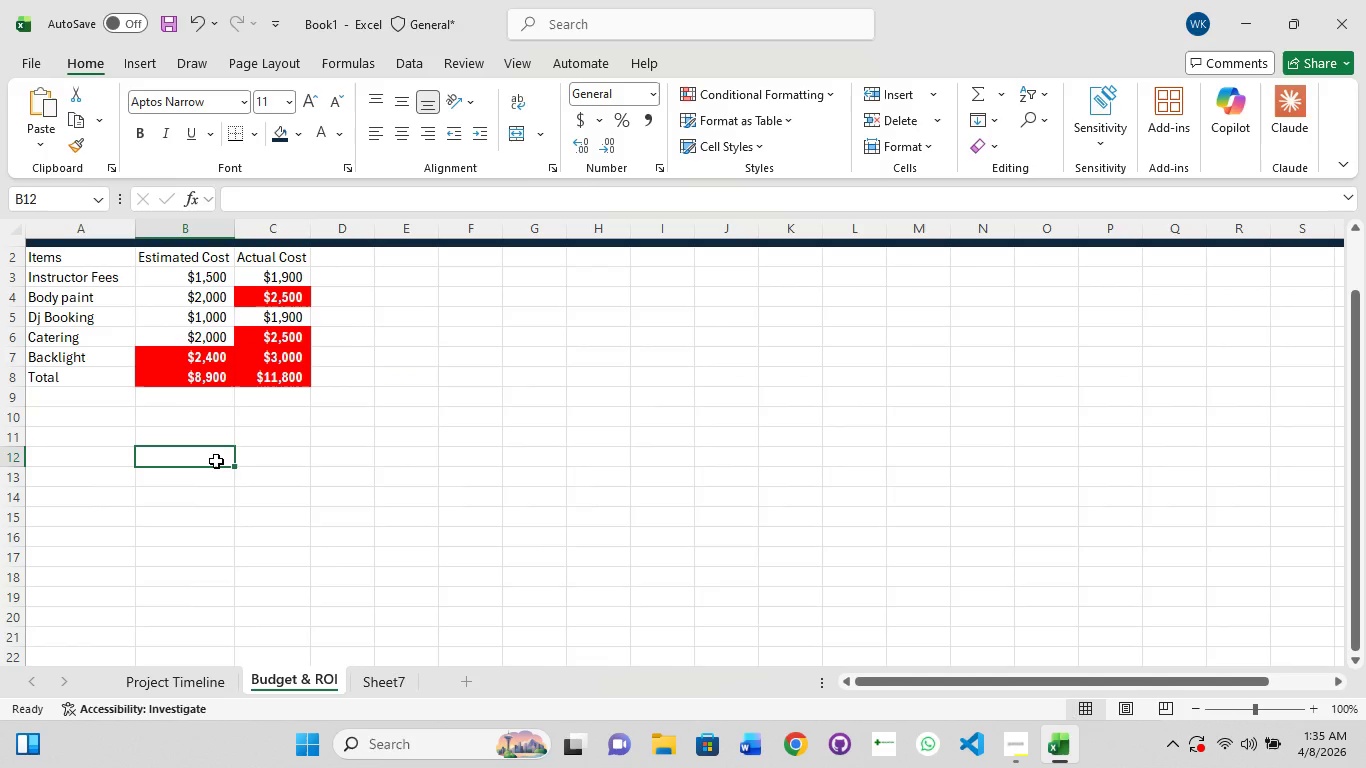 
wait(9.61)
 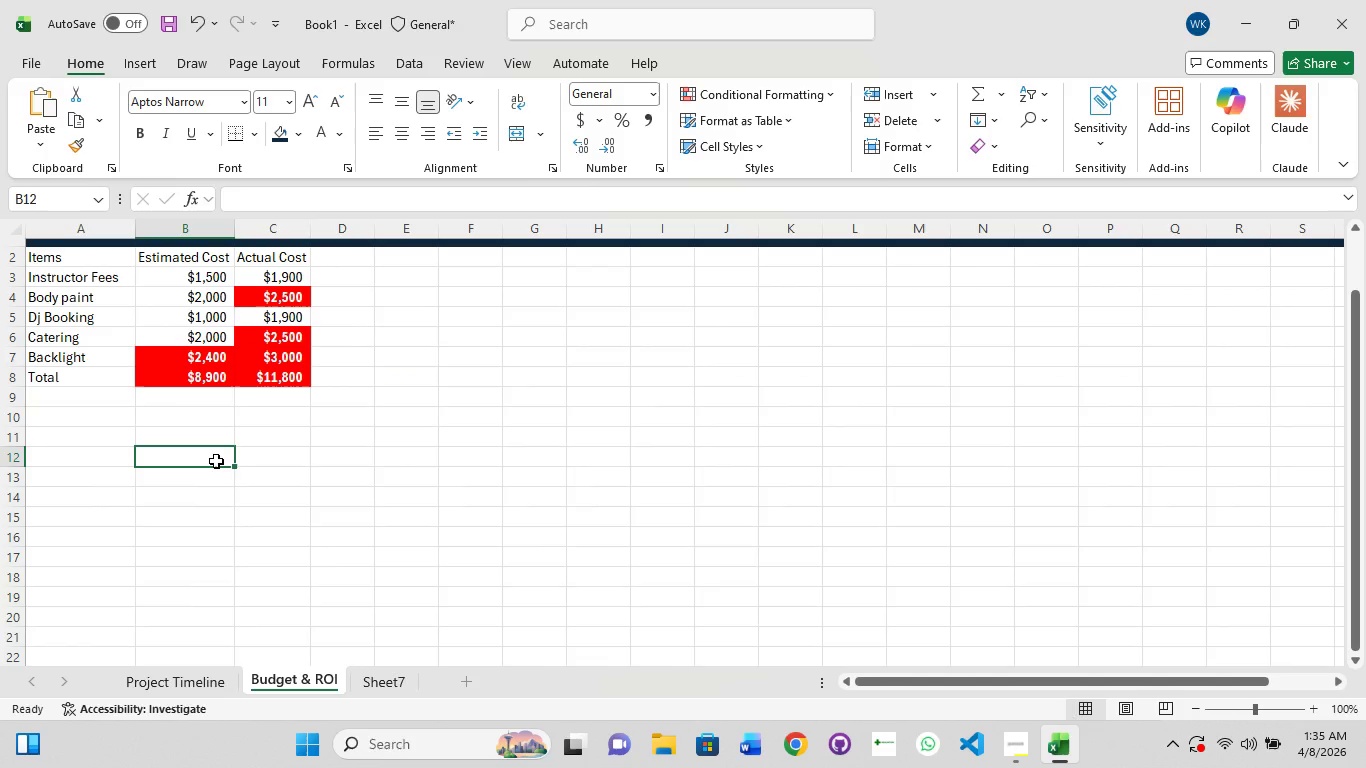 
double_click([102, 463])
 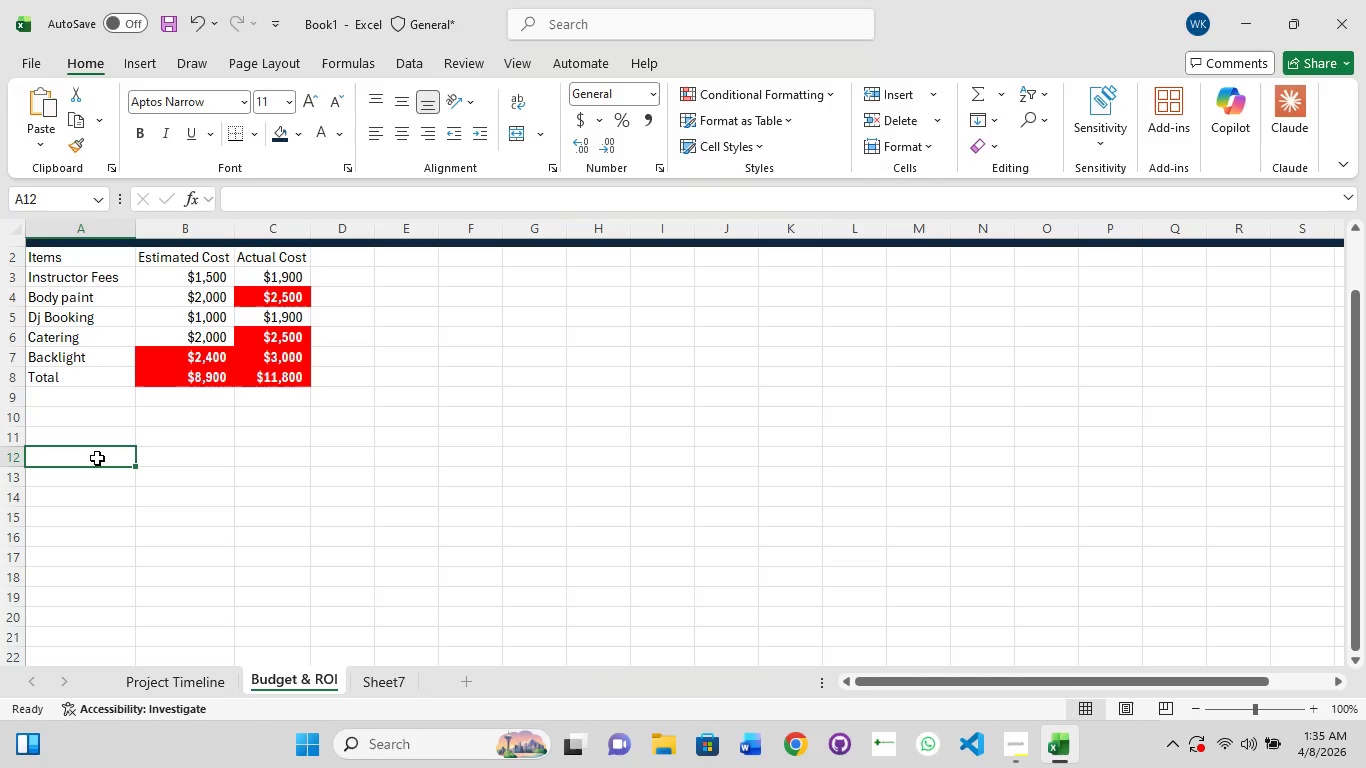 
left_click([97, 458])
 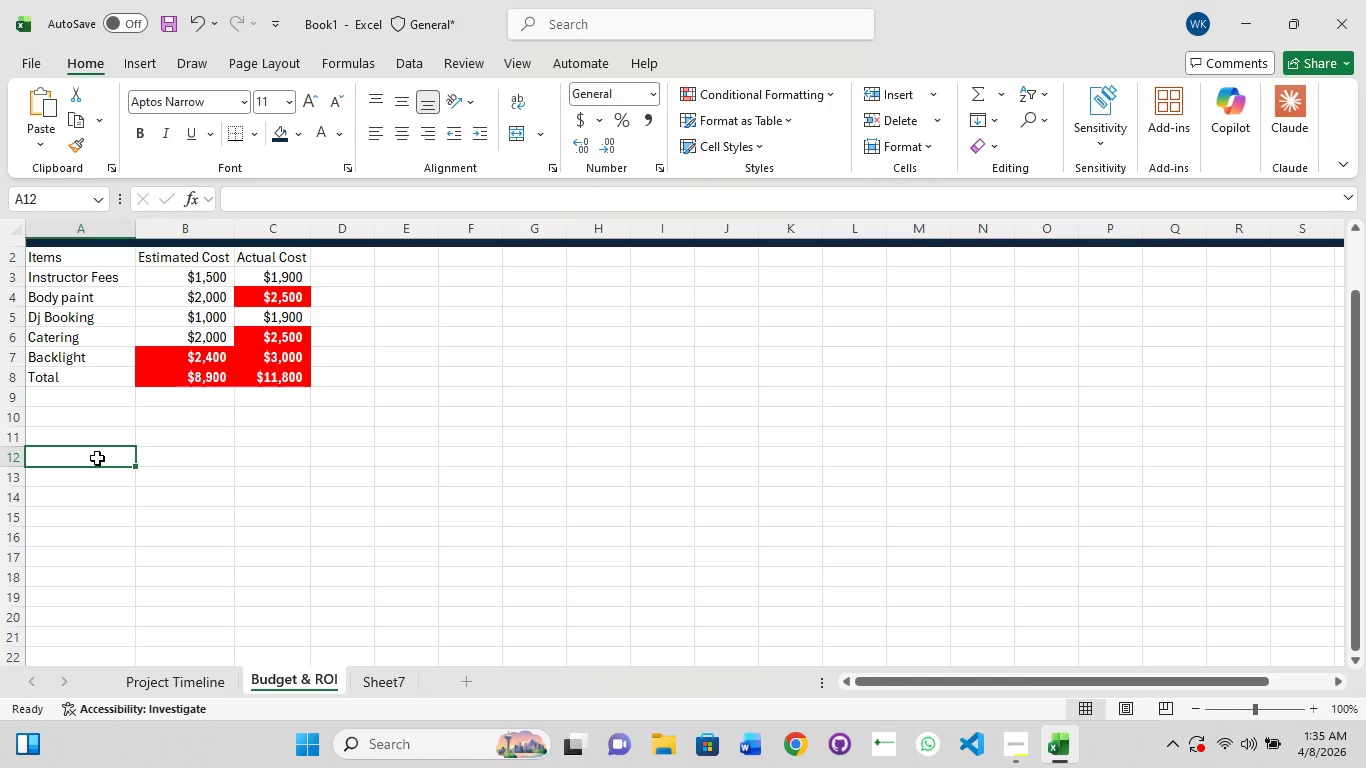 
left_click([97, 458])
 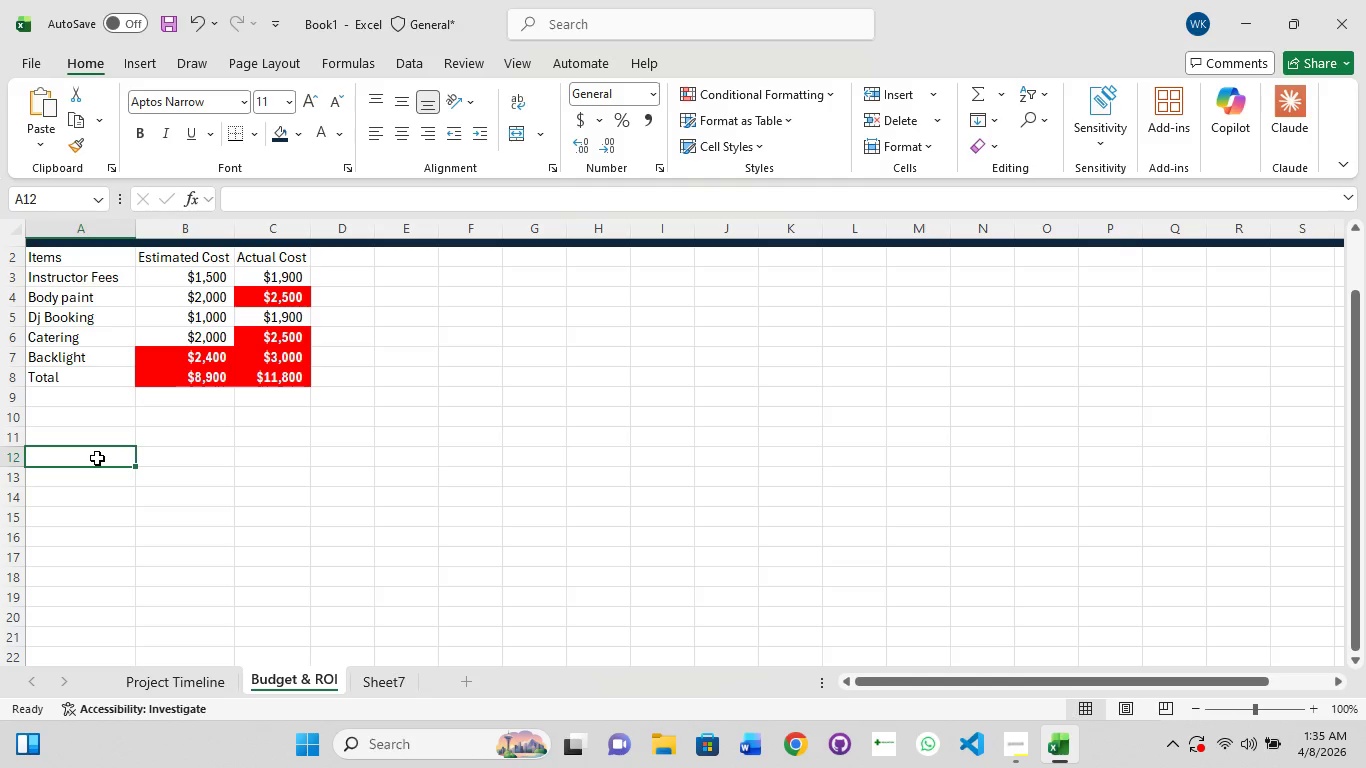 
left_click([97, 458])
 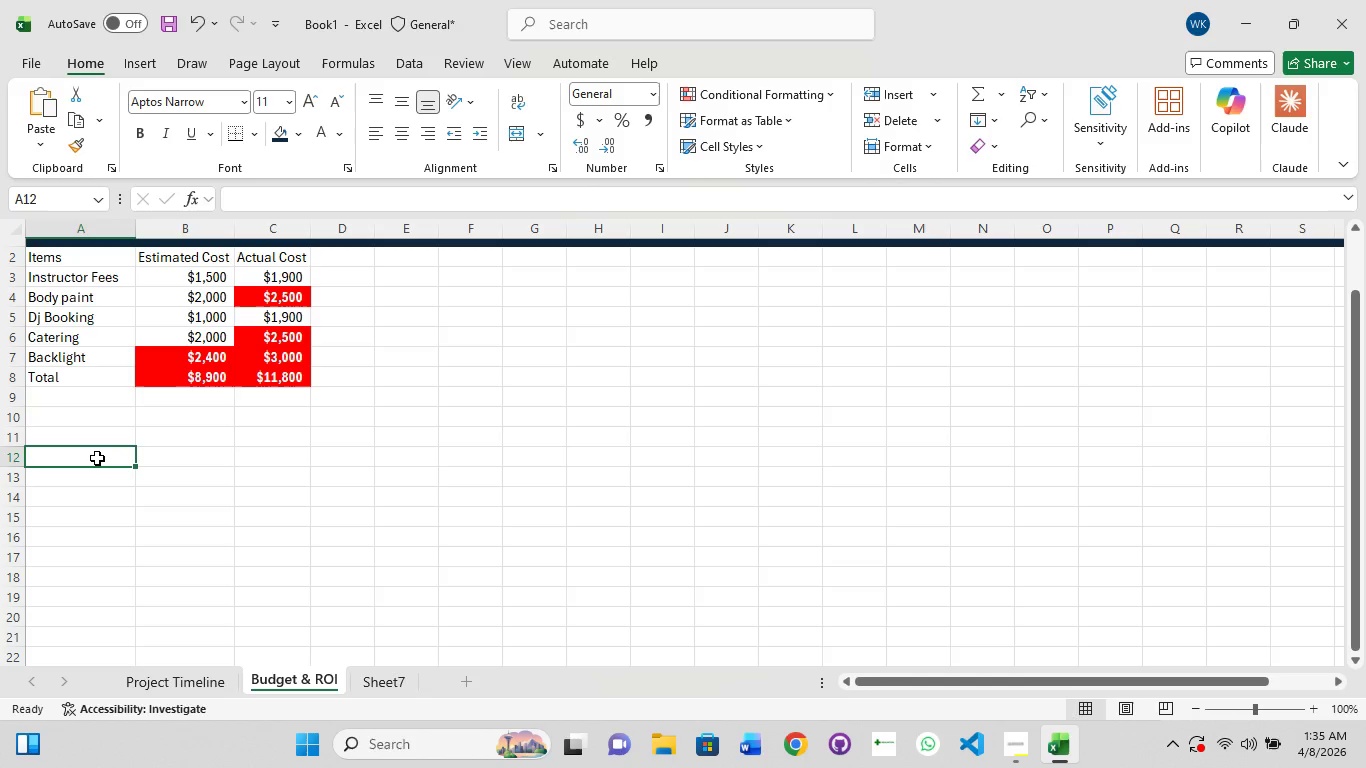 
left_click([97, 458])
 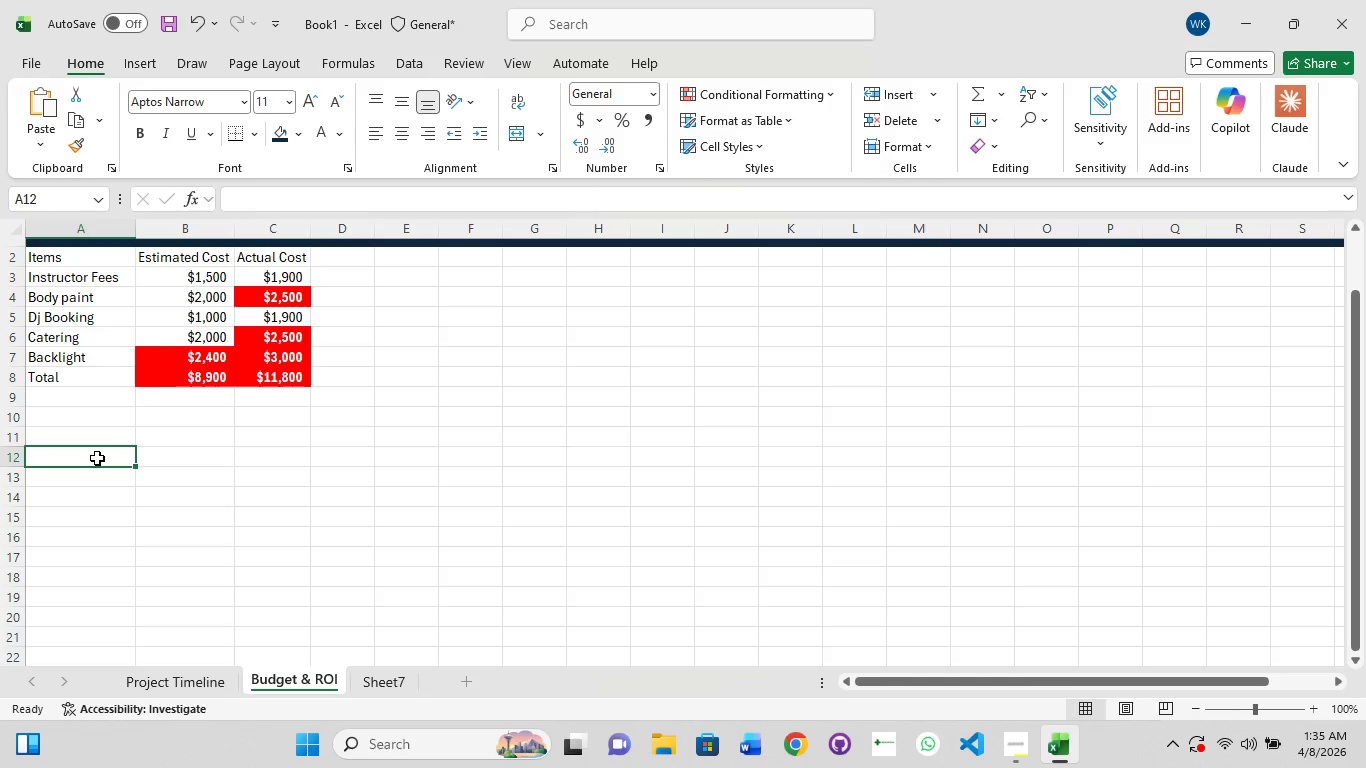 
double_click([97, 458])
 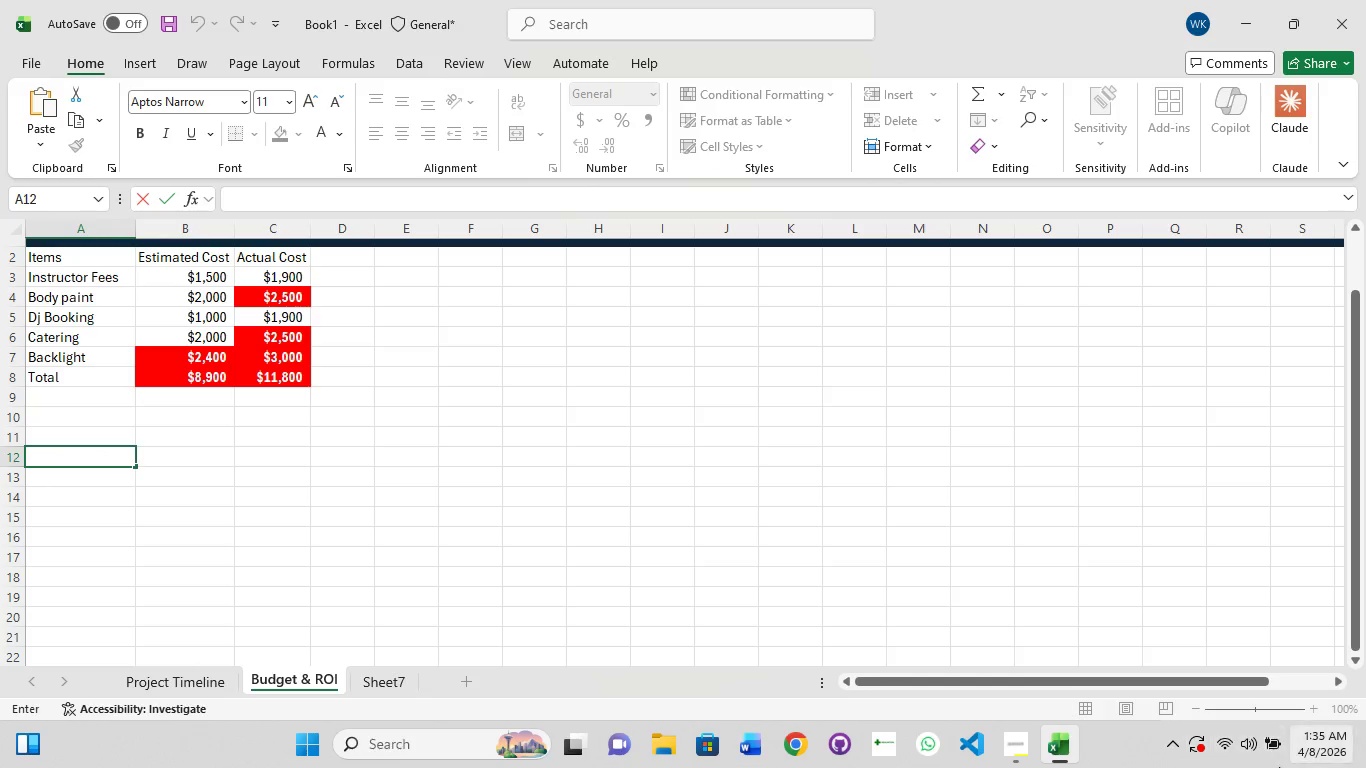 
left_click([1024, 743])